 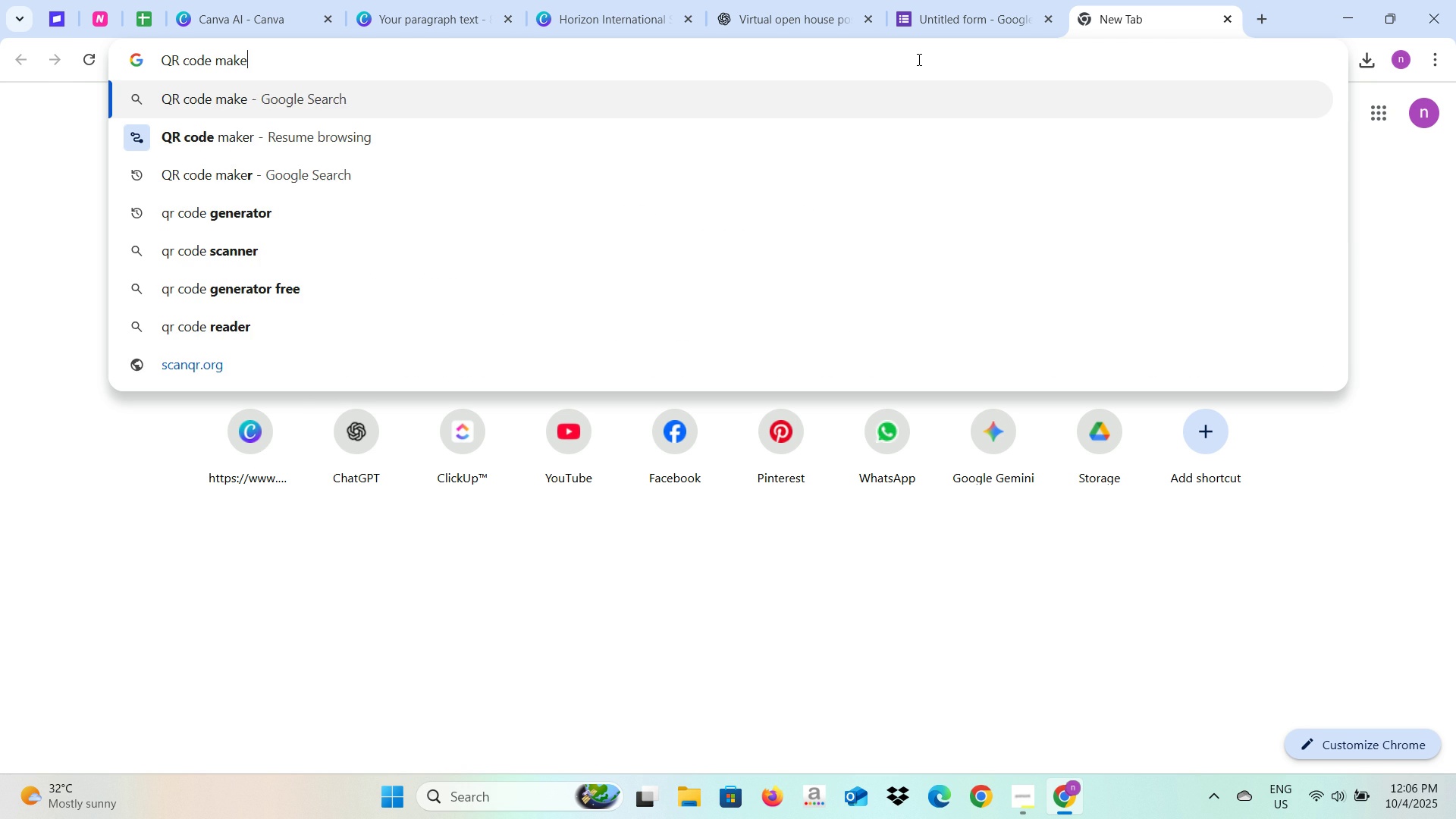 
key(Enter)
 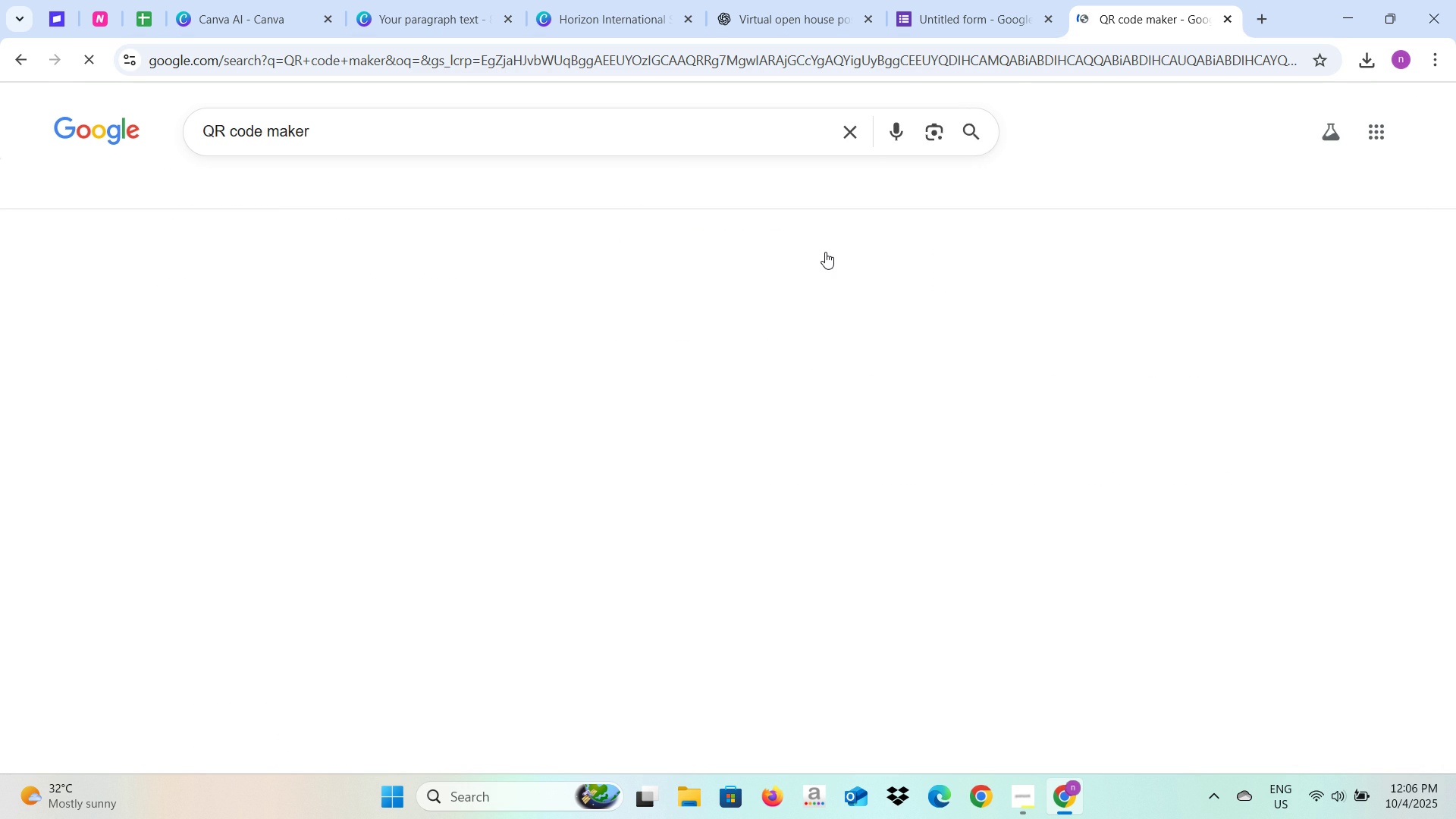 
left_click([1027, 800])
 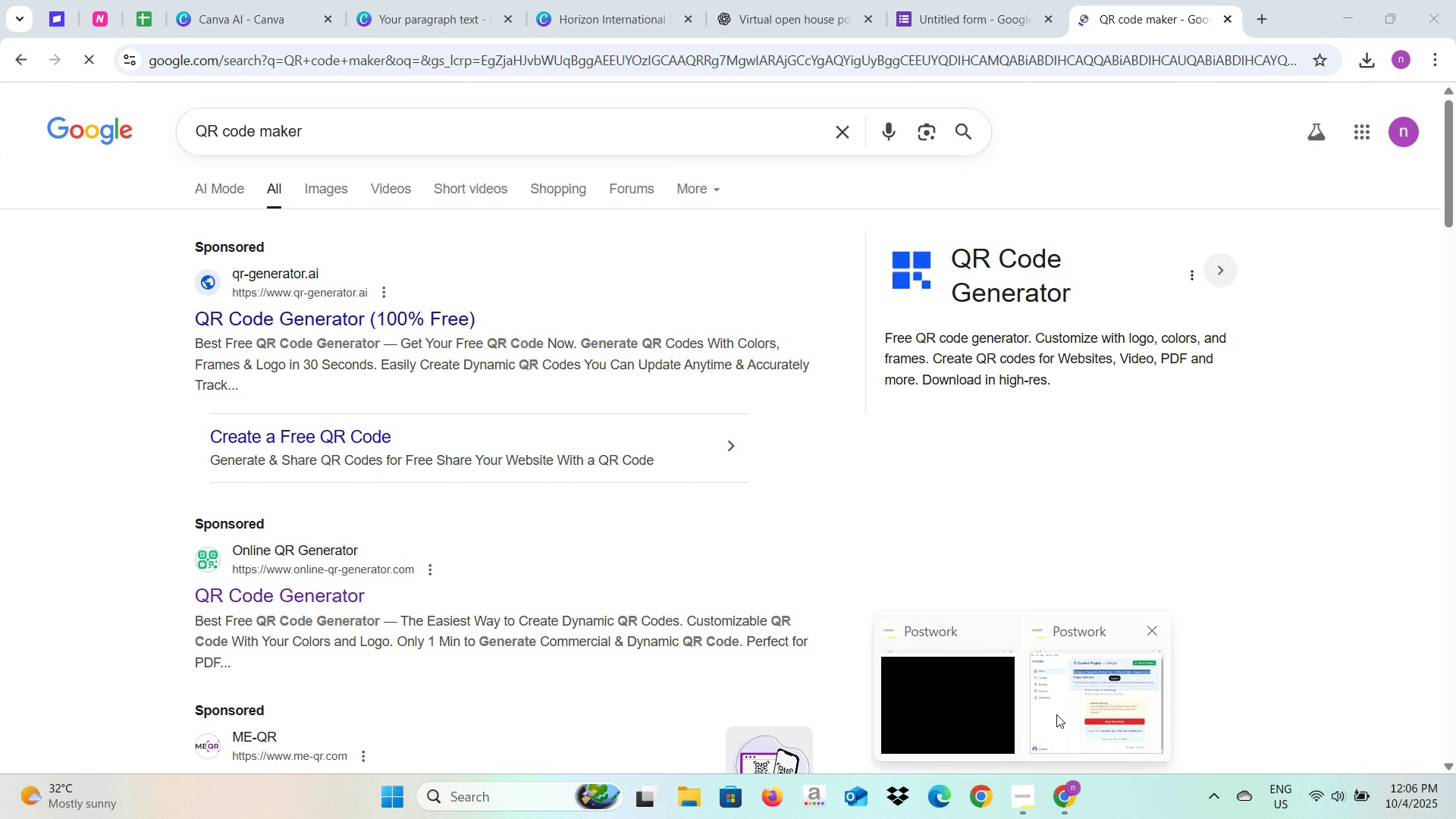 
left_click([1057, 714])
 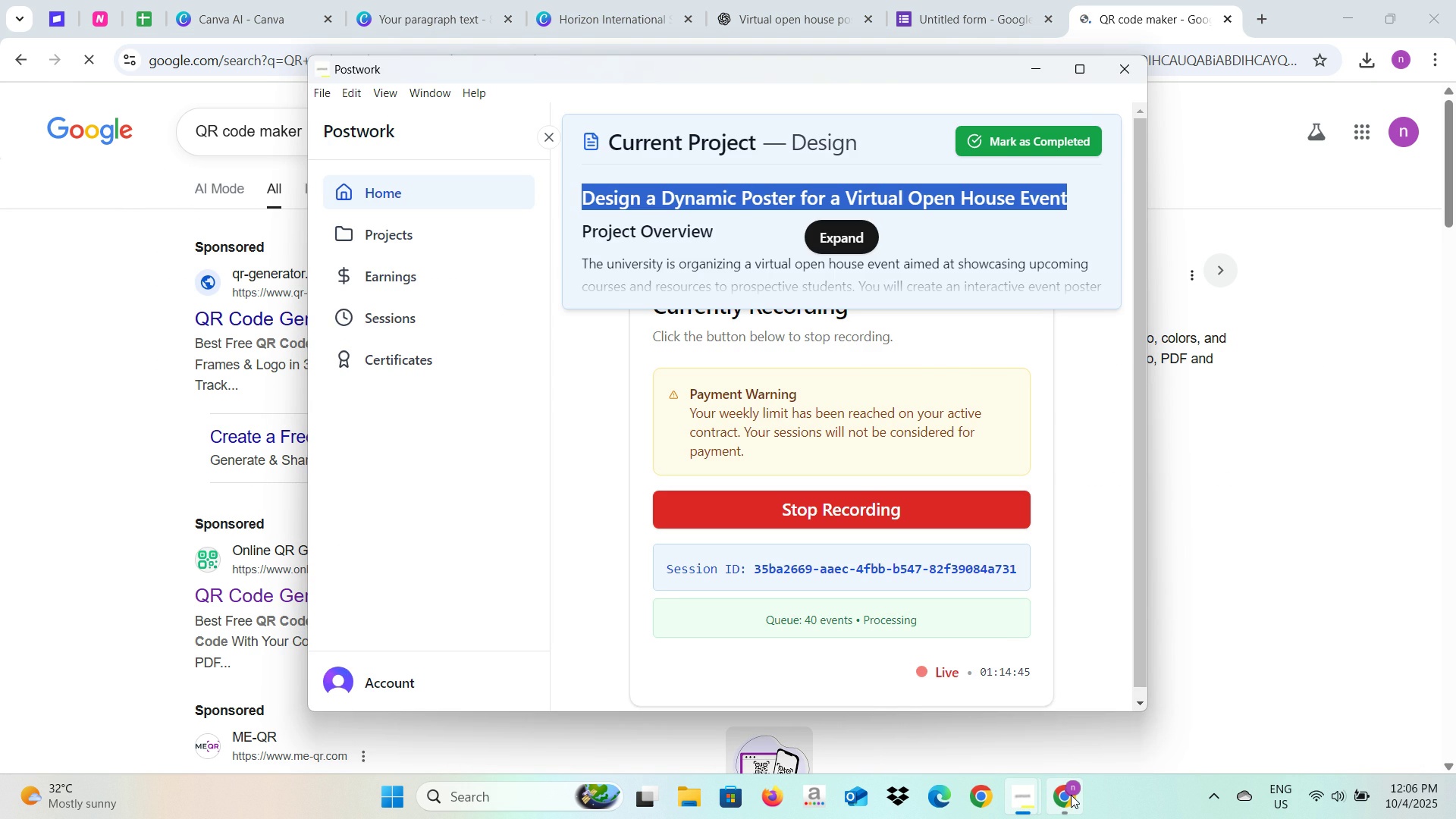 
left_click([1071, 795])
 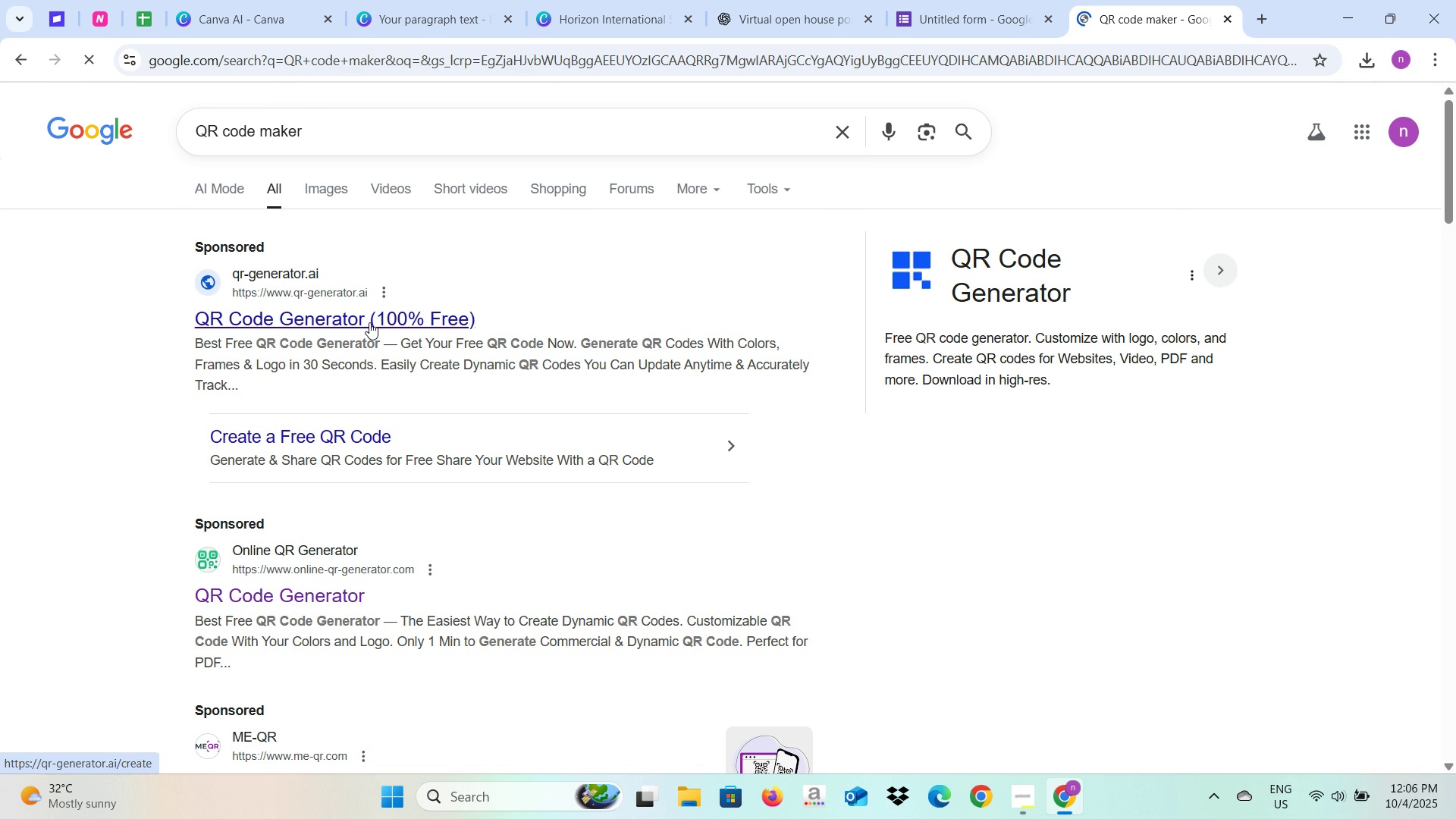 
wait(5.65)
 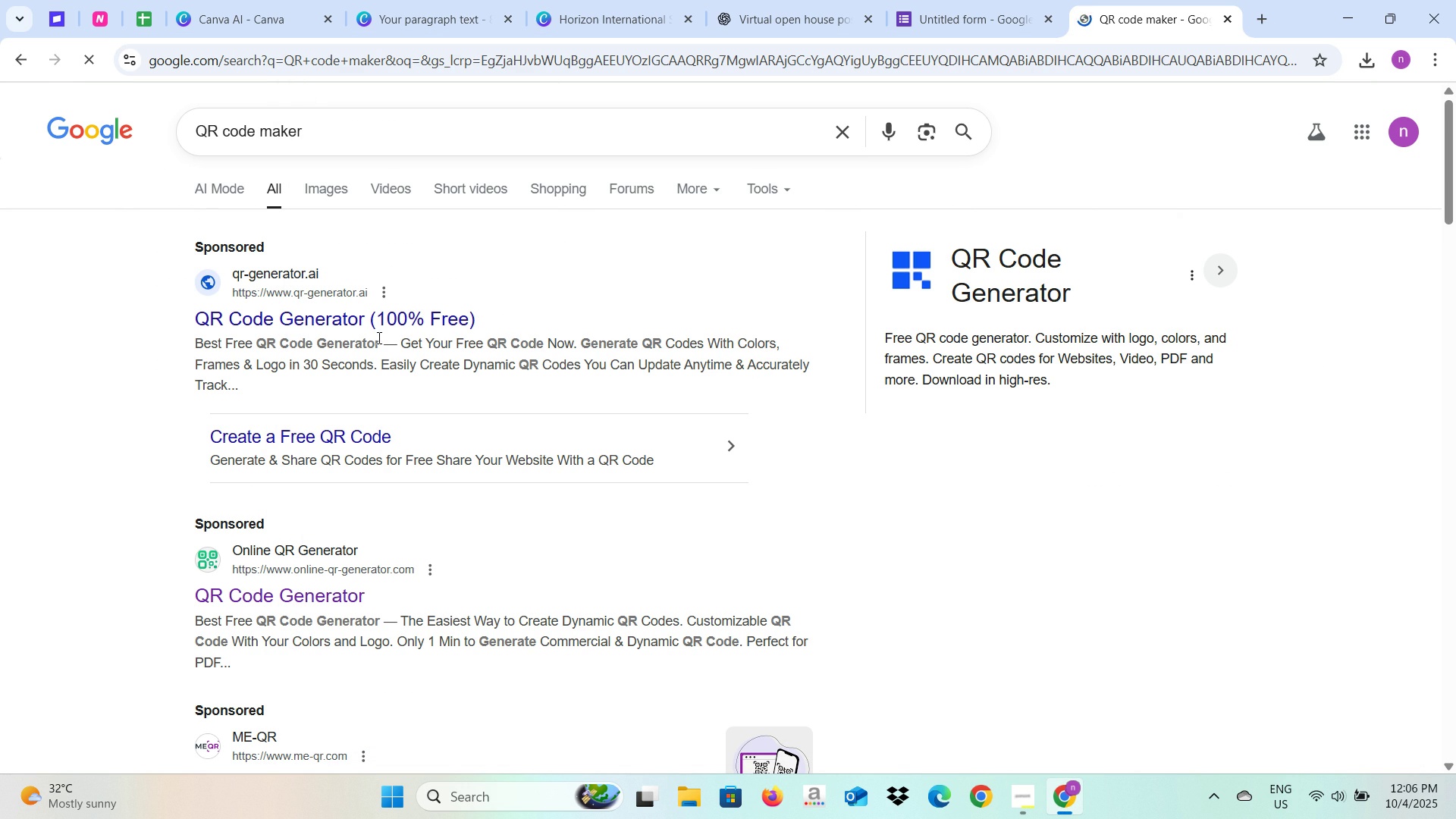 
left_click([369, 322])
 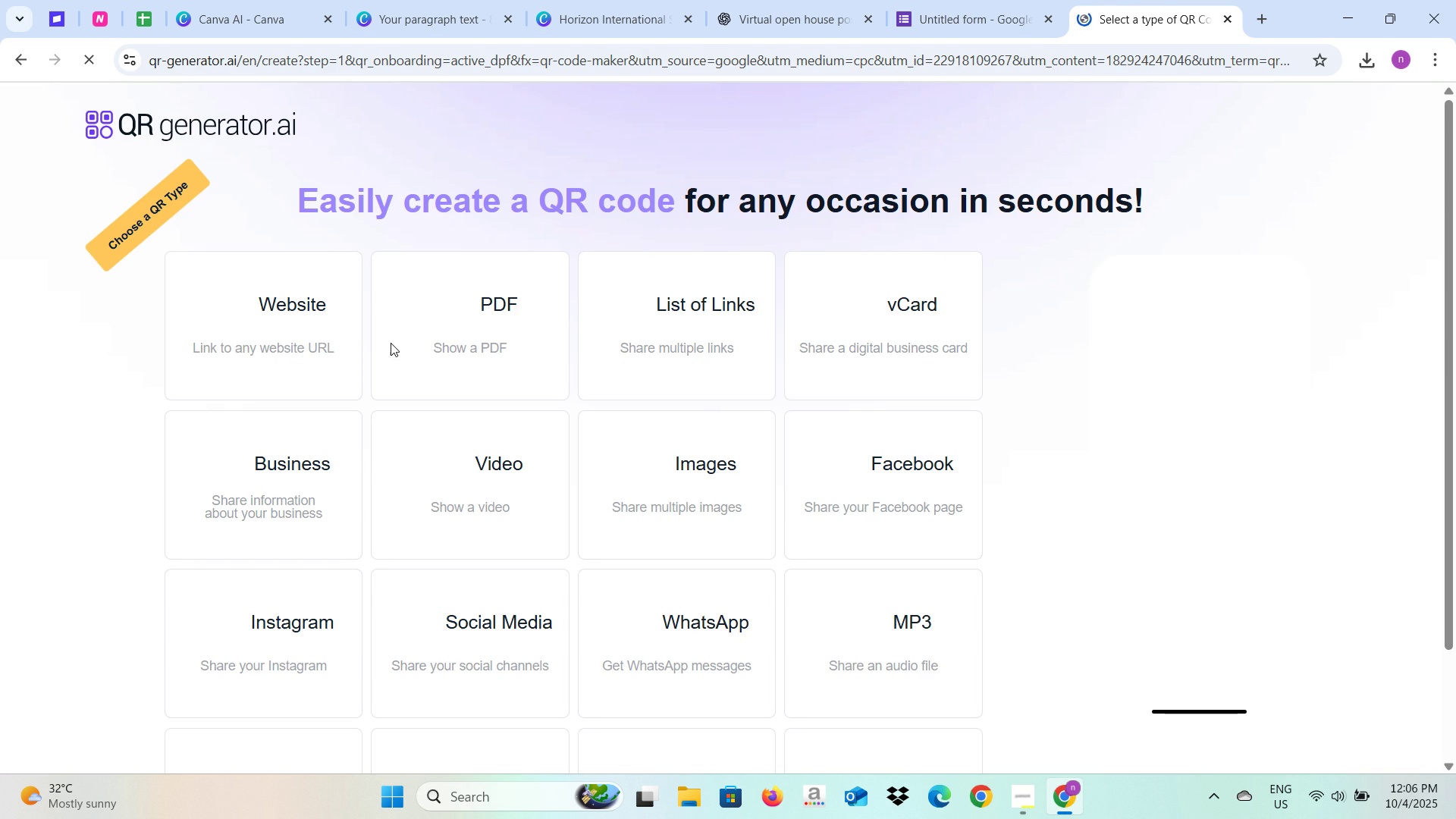 
wait(8.78)
 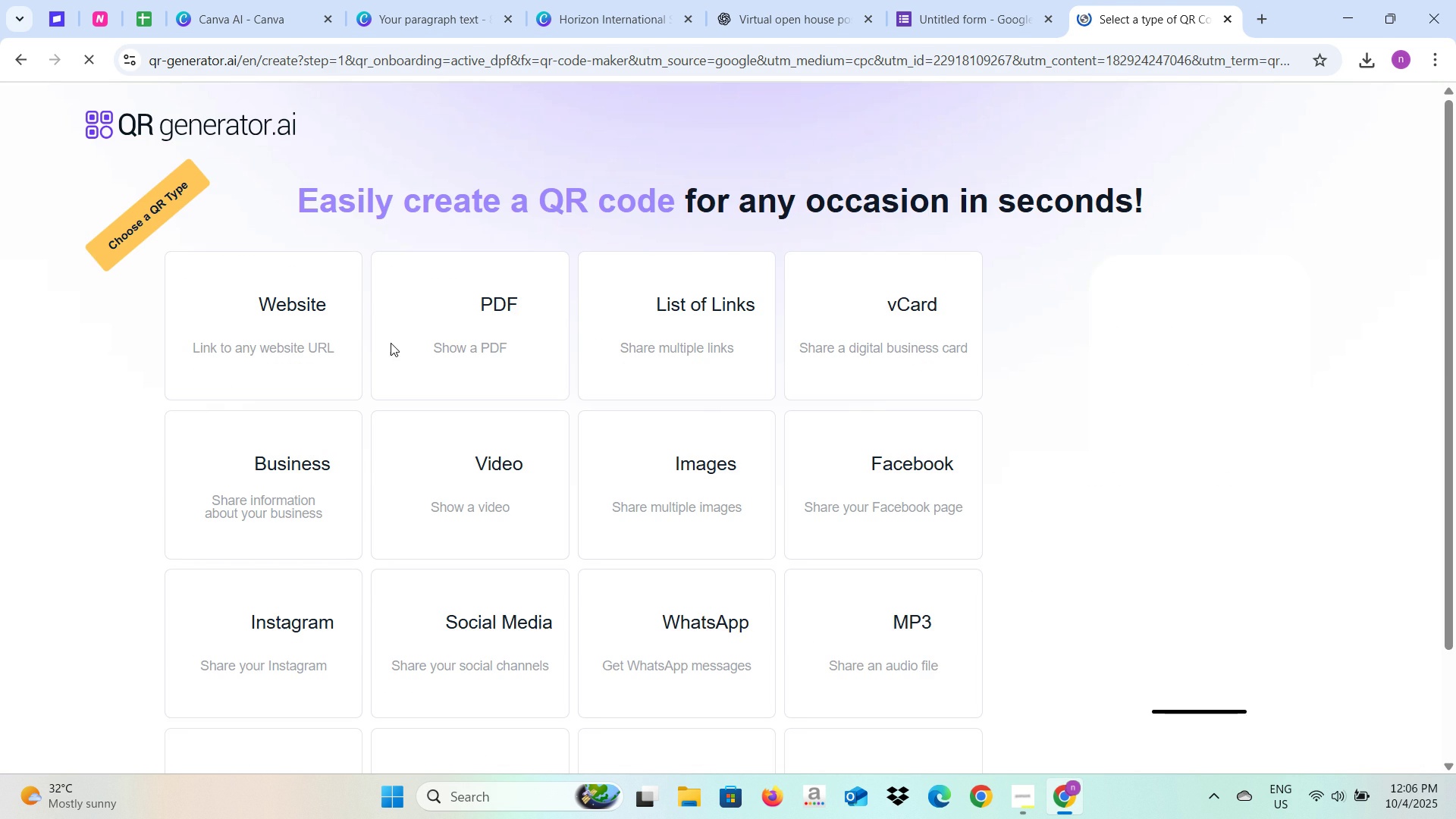 
scroll: coordinate [684, 350], scroll_direction: down, amount: 3.0
 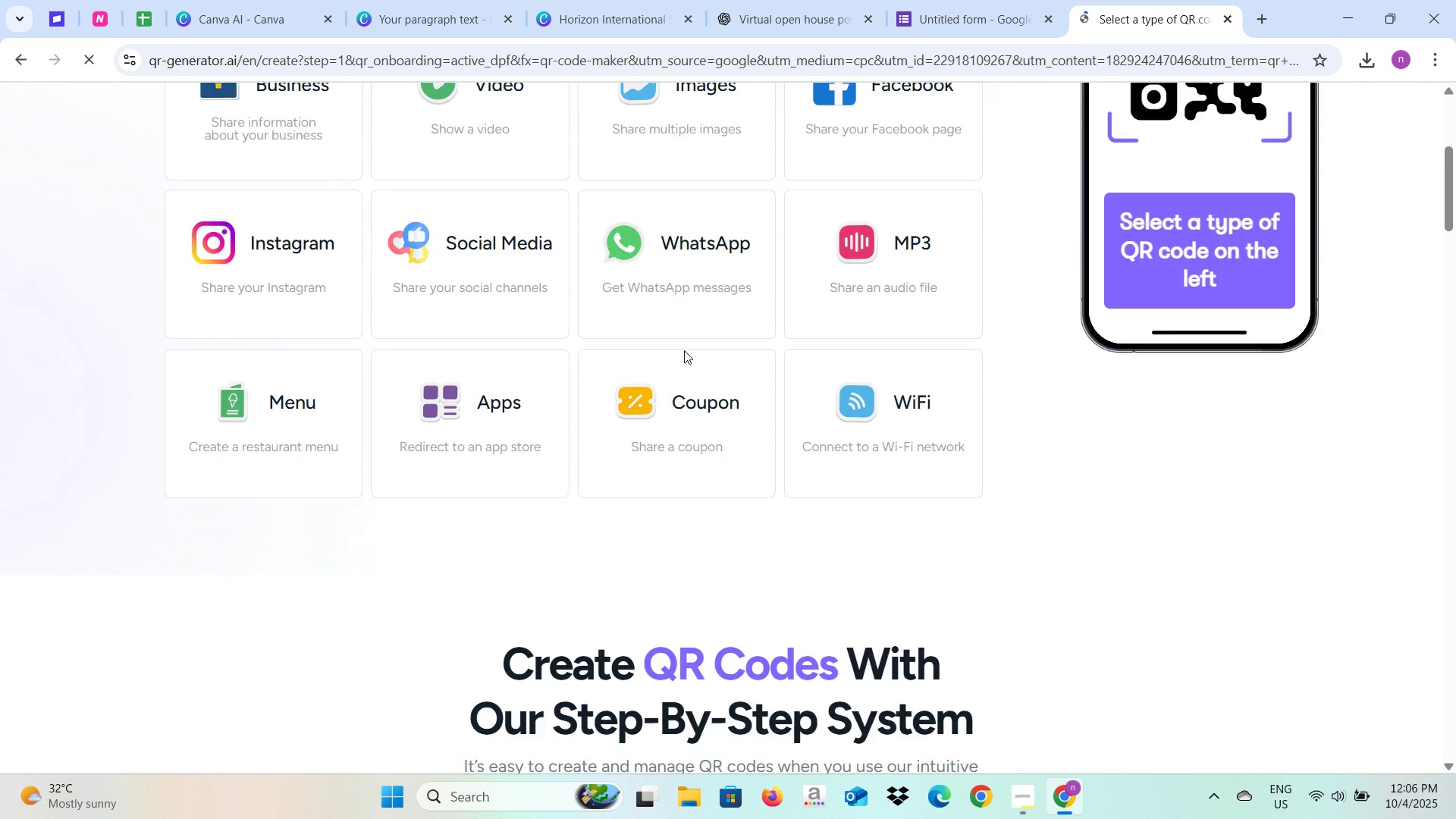 
scroll: coordinate [682, 348], scroll_direction: up, amount: 5.0
 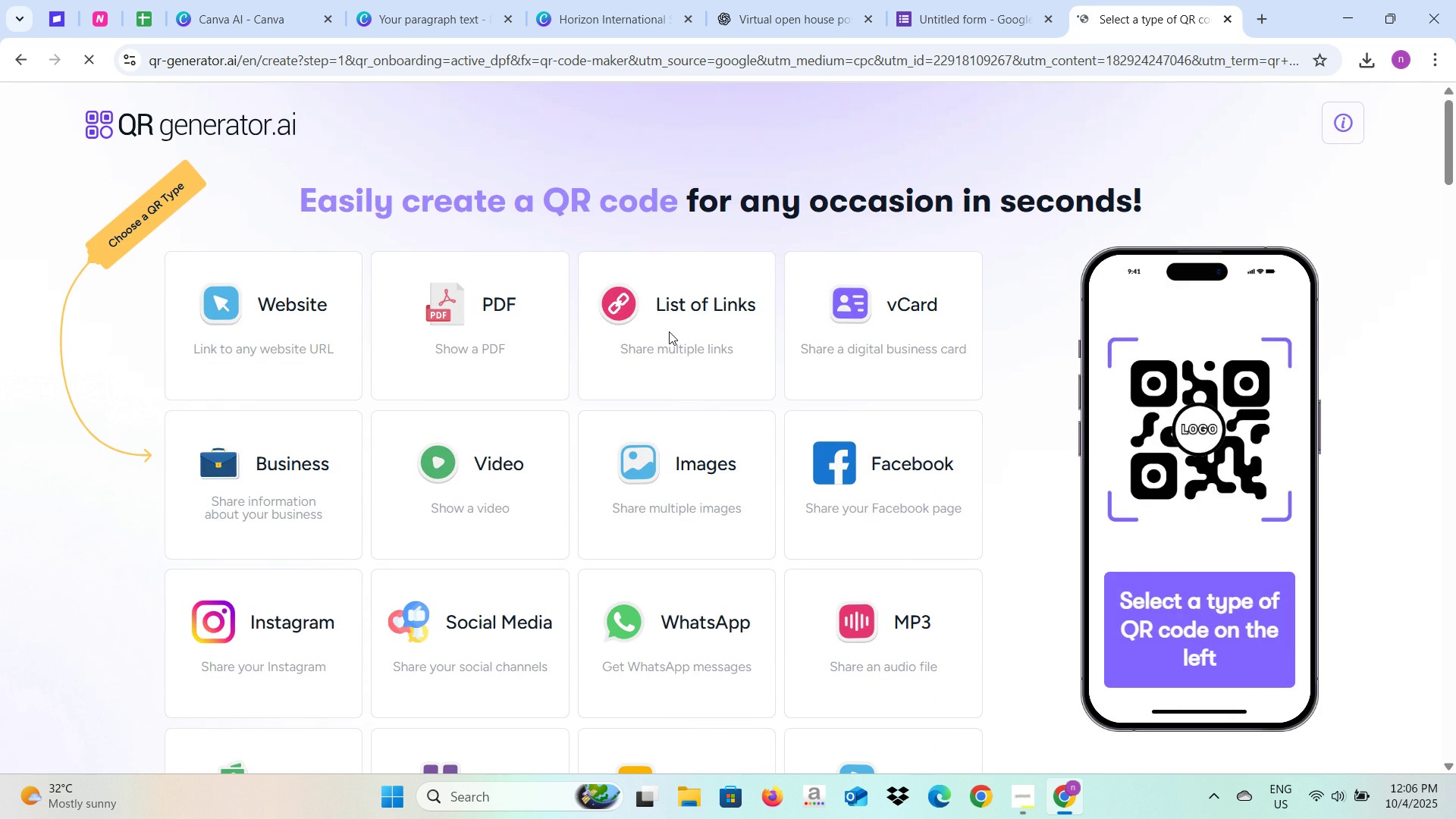 
left_click([669, 331])
 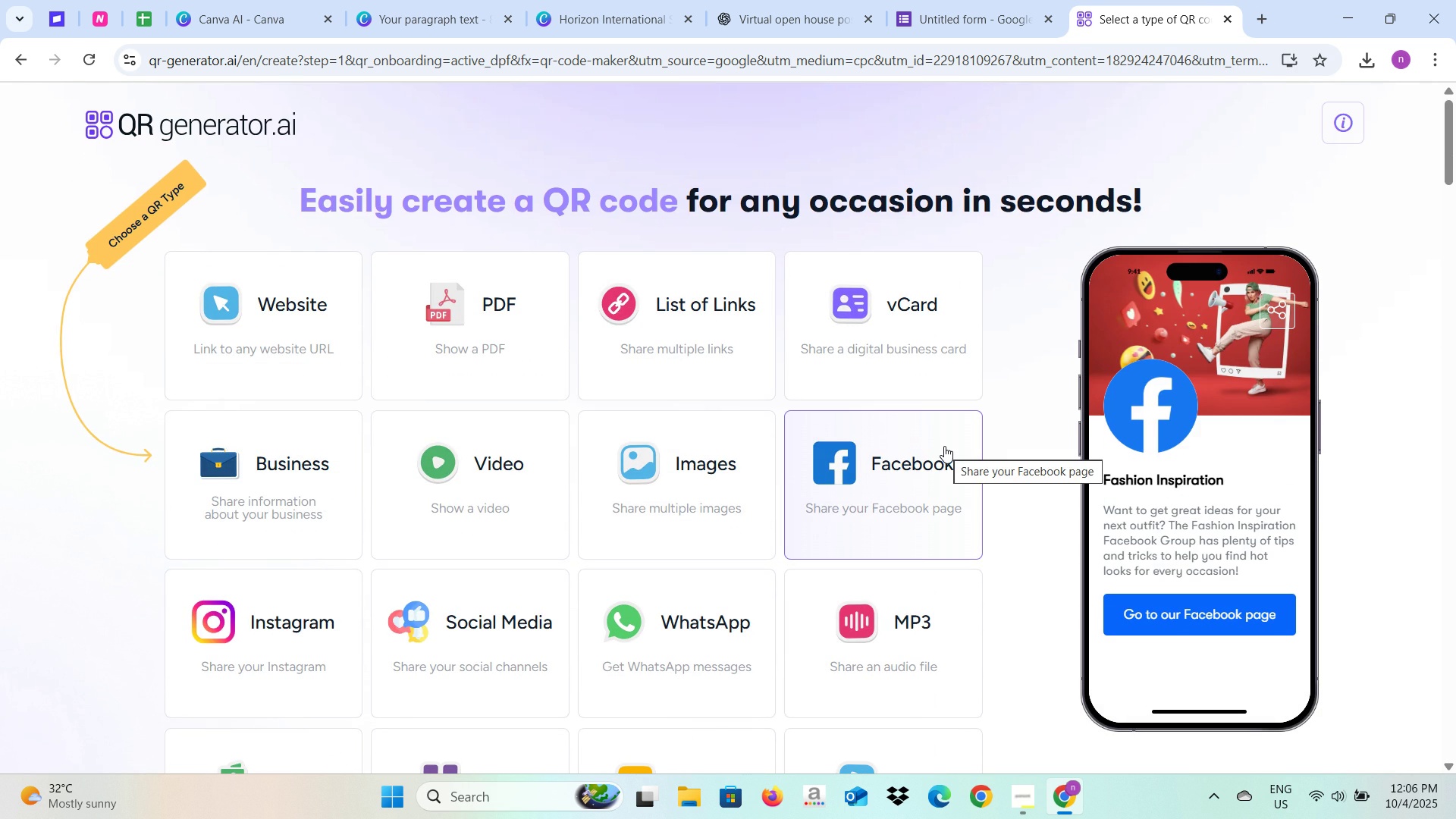 
wait(5.23)
 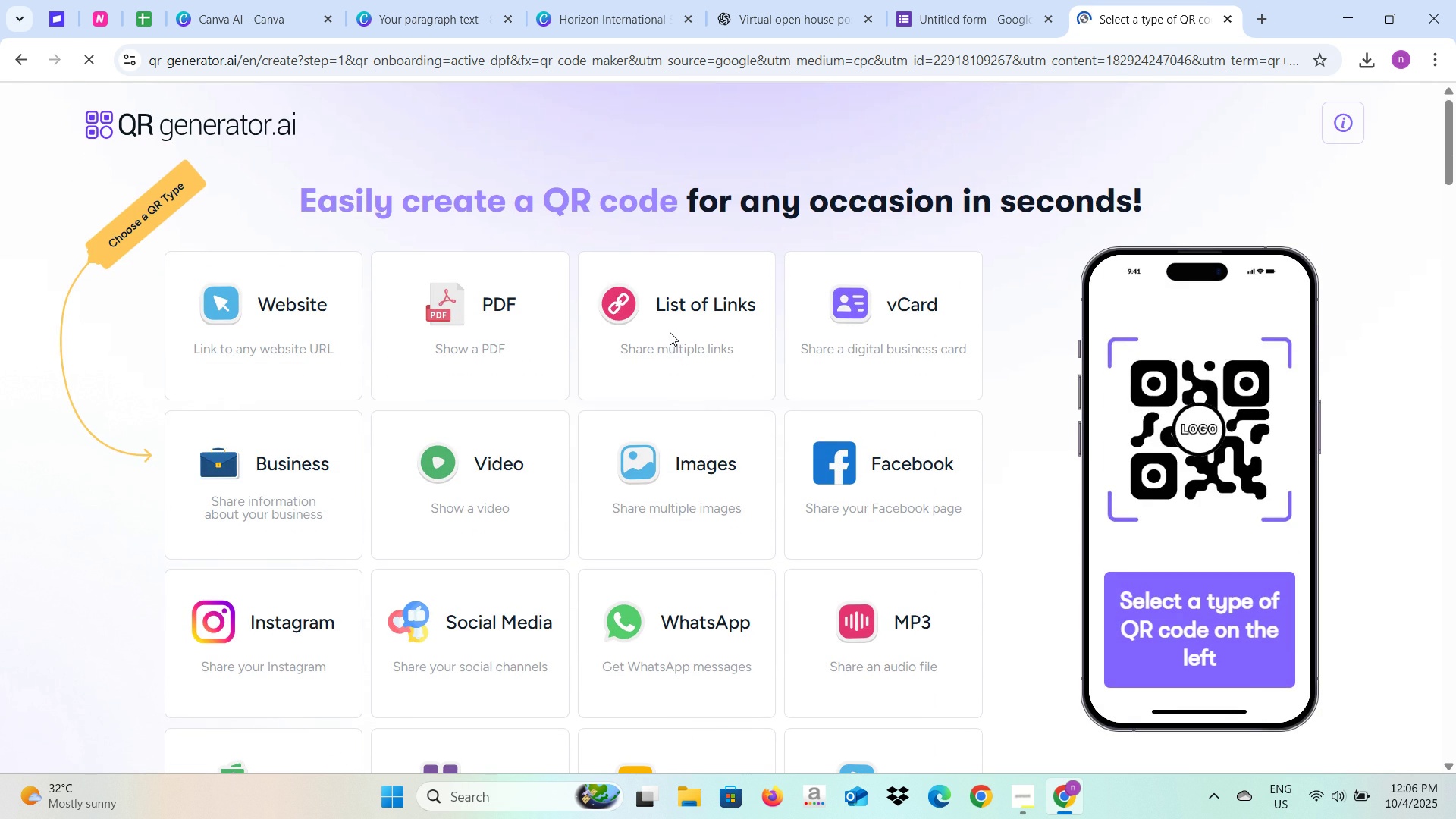 
left_click([653, 323])
 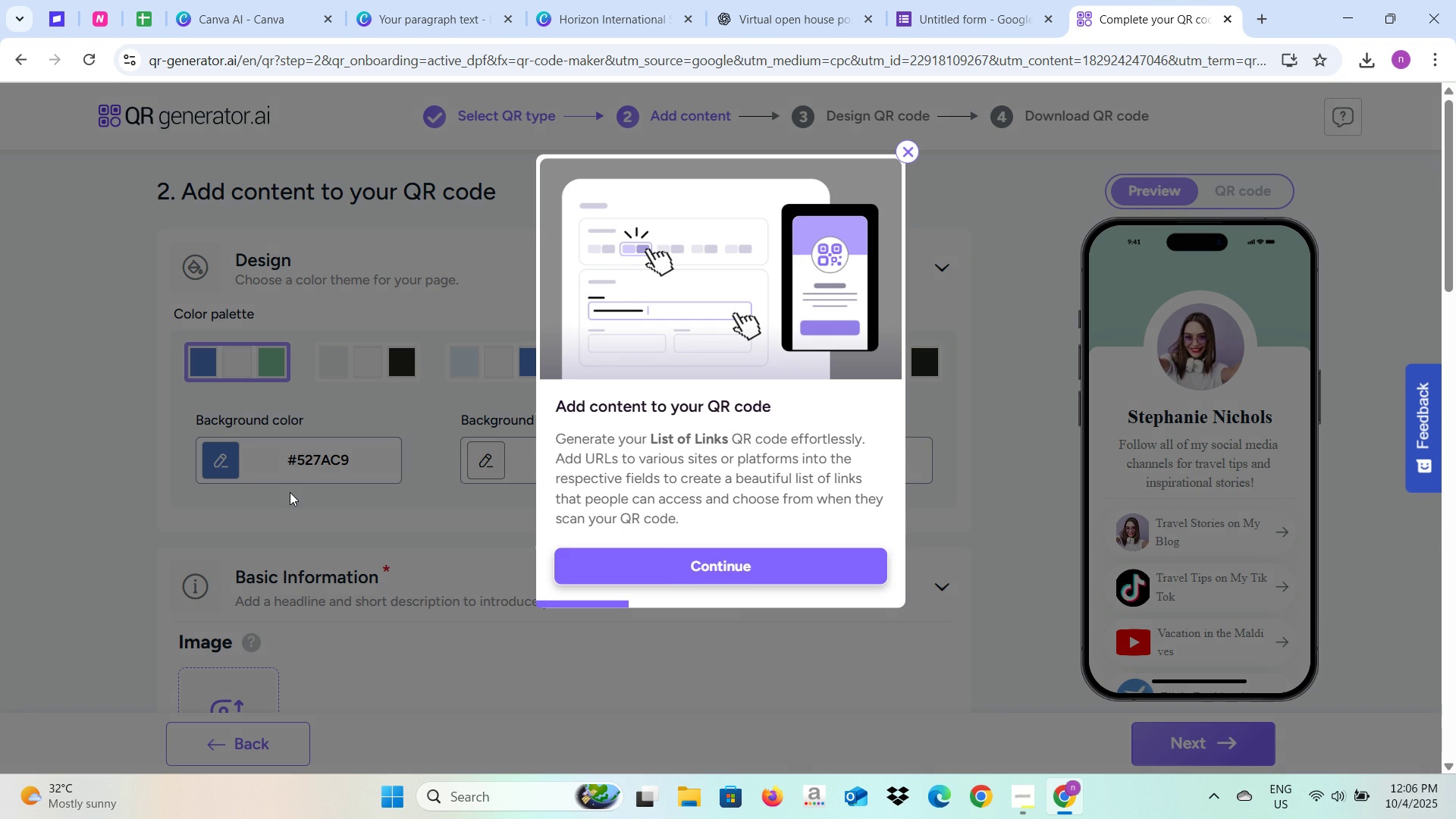 
wait(5.11)
 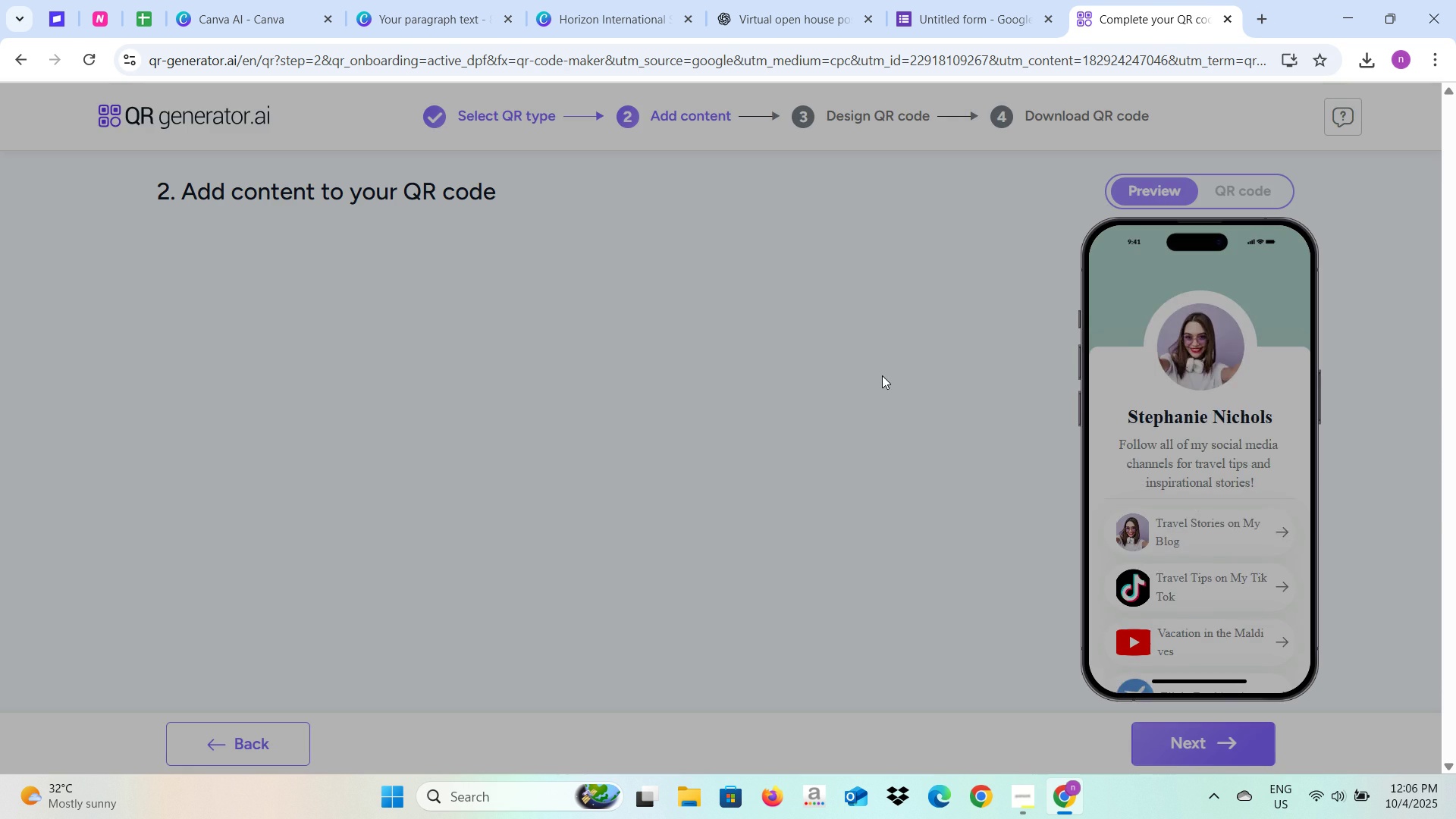 
left_click([909, 145])
 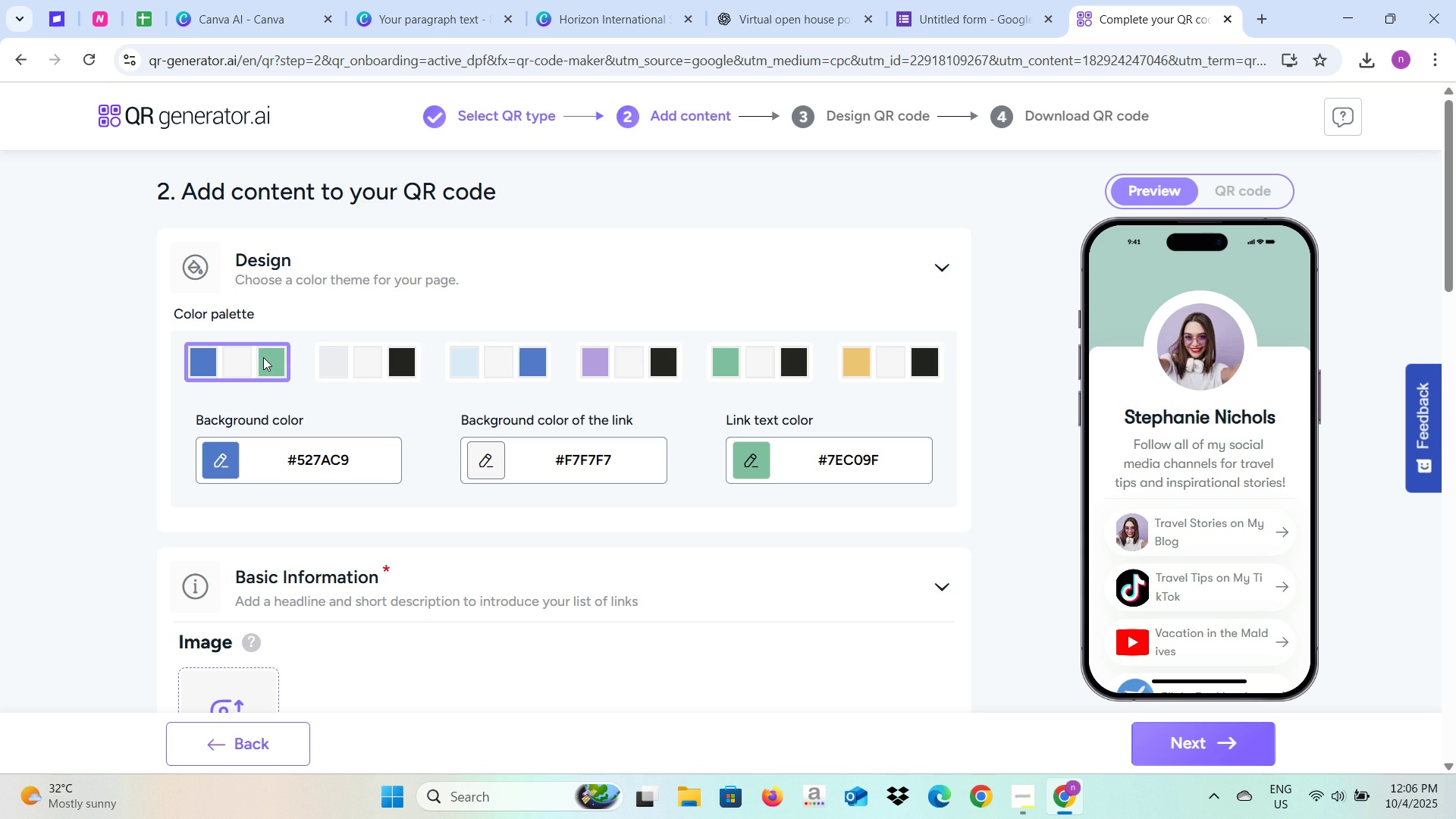 
scroll: coordinate [631, 489], scroll_direction: down, amount: 2.0
 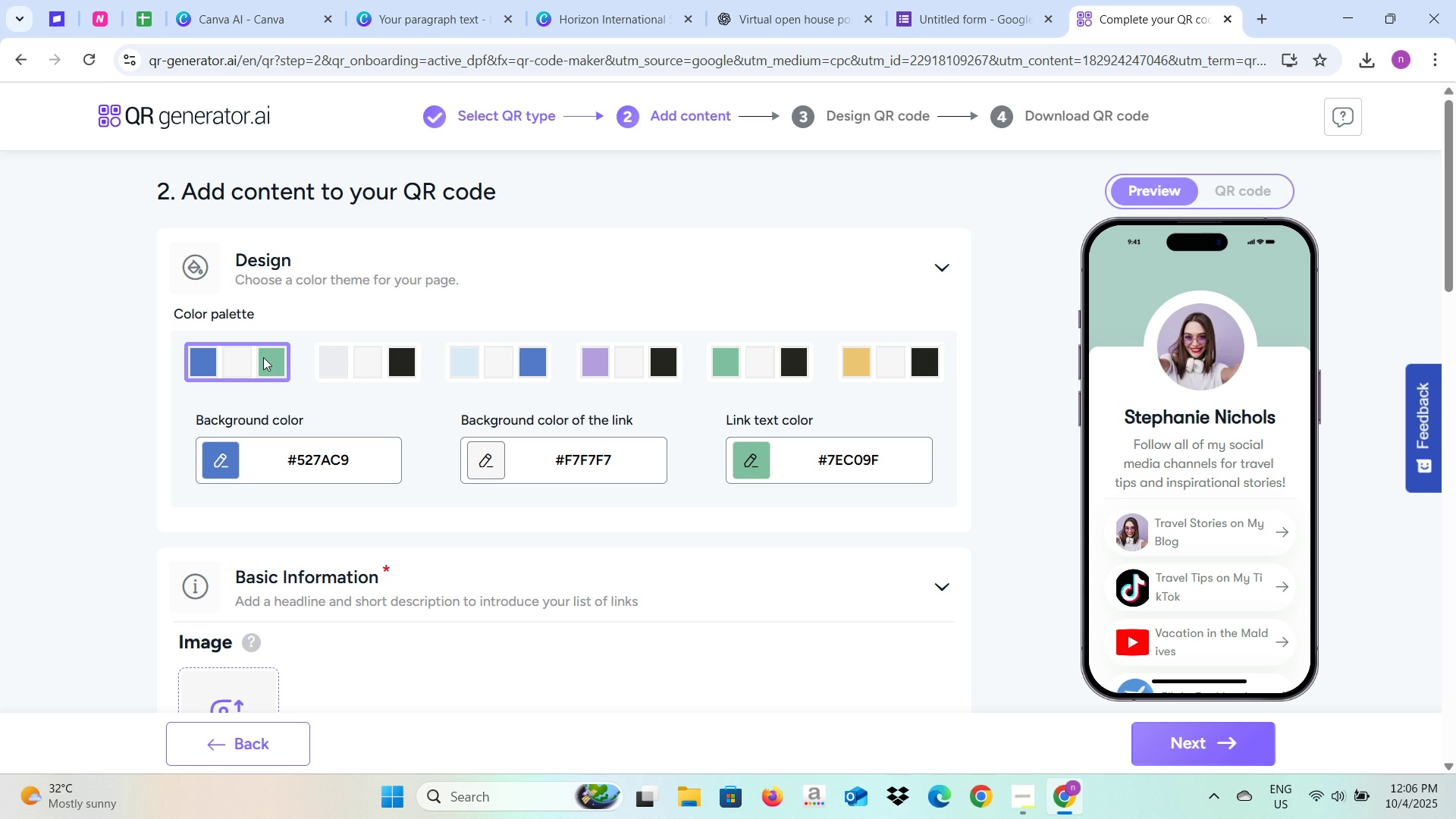 
scroll: coordinate [344, 369], scroll_direction: up, amount: 2.0
 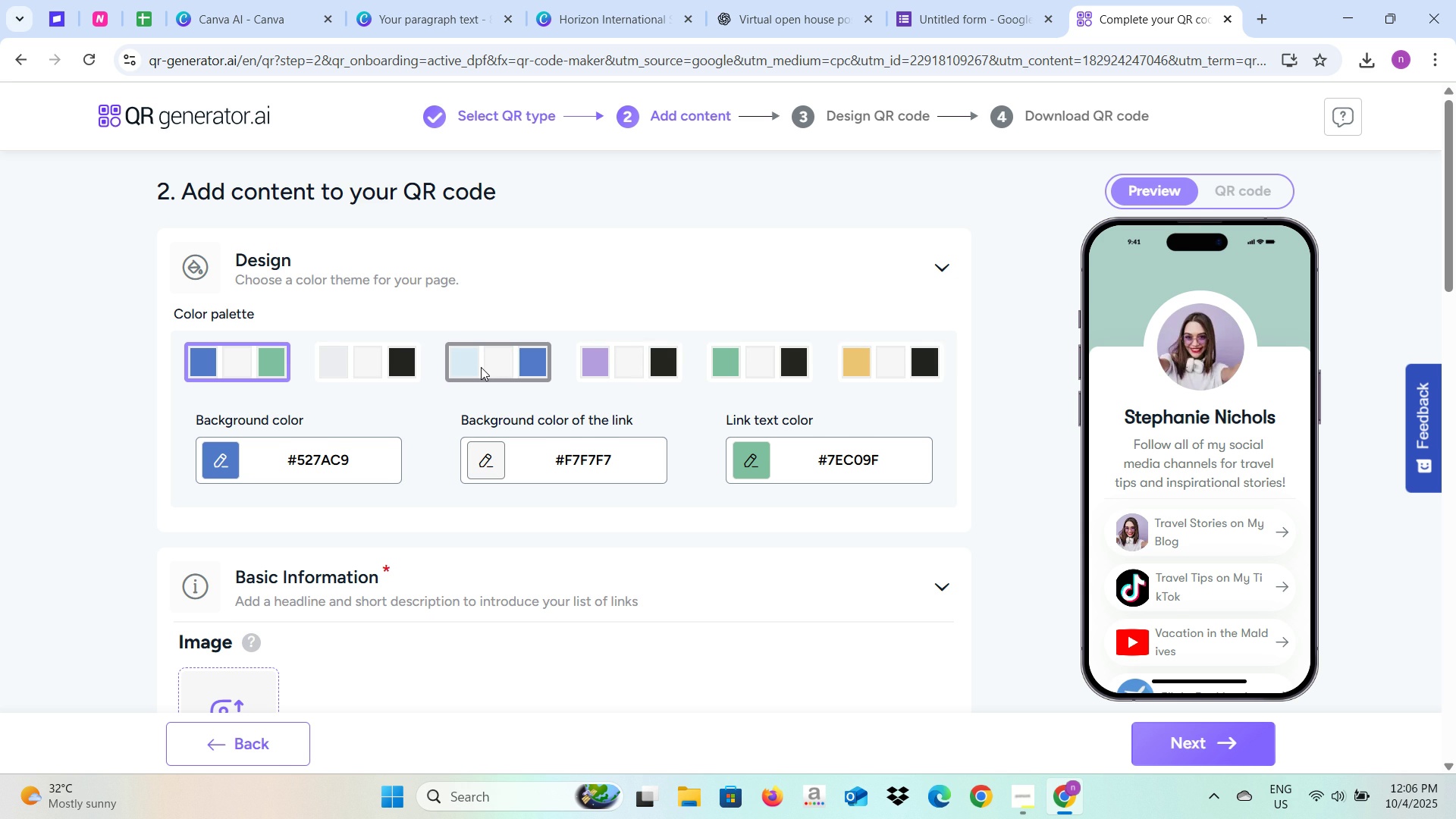 
wait(6.29)
 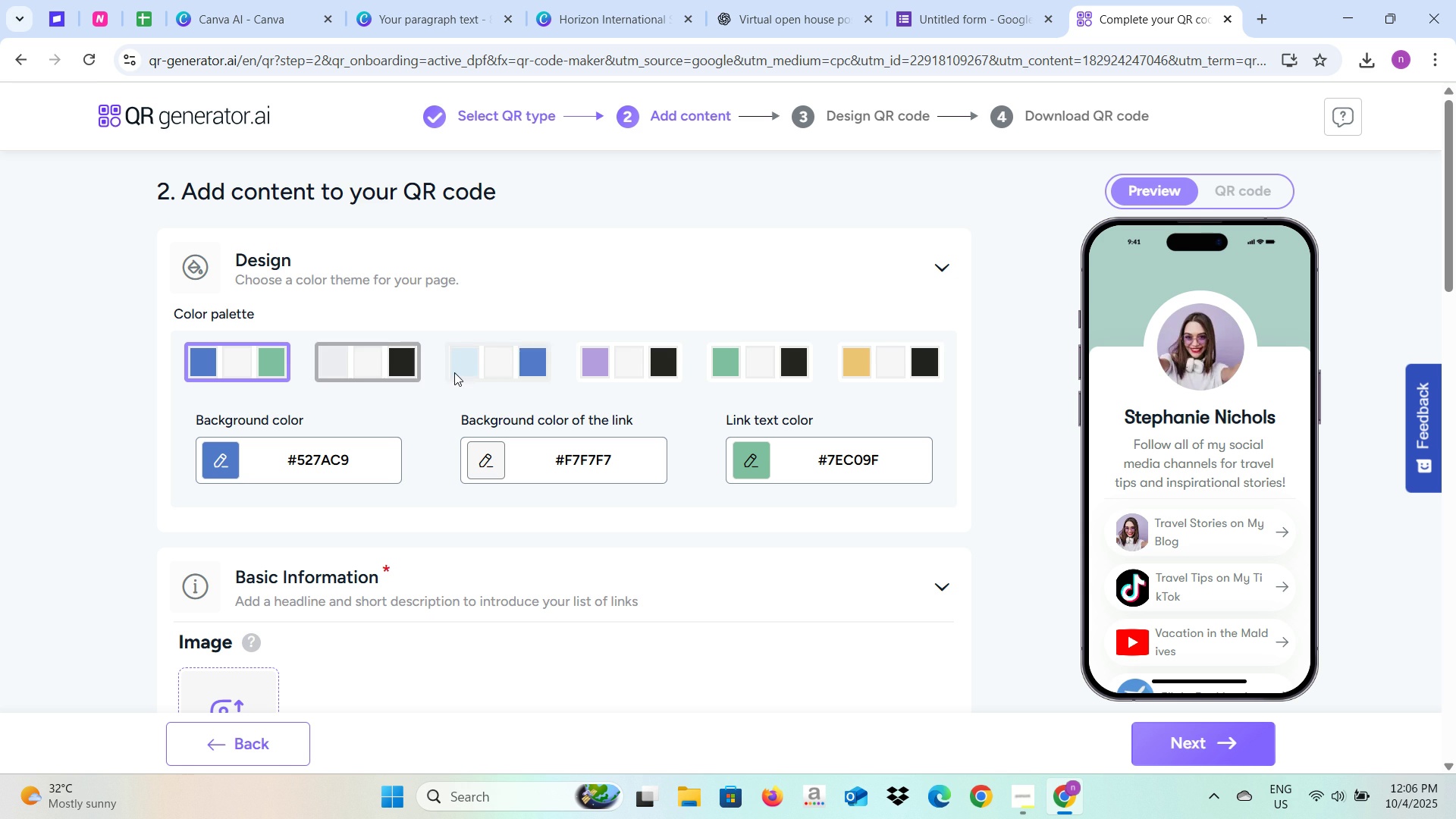 
left_click([481, 367])
 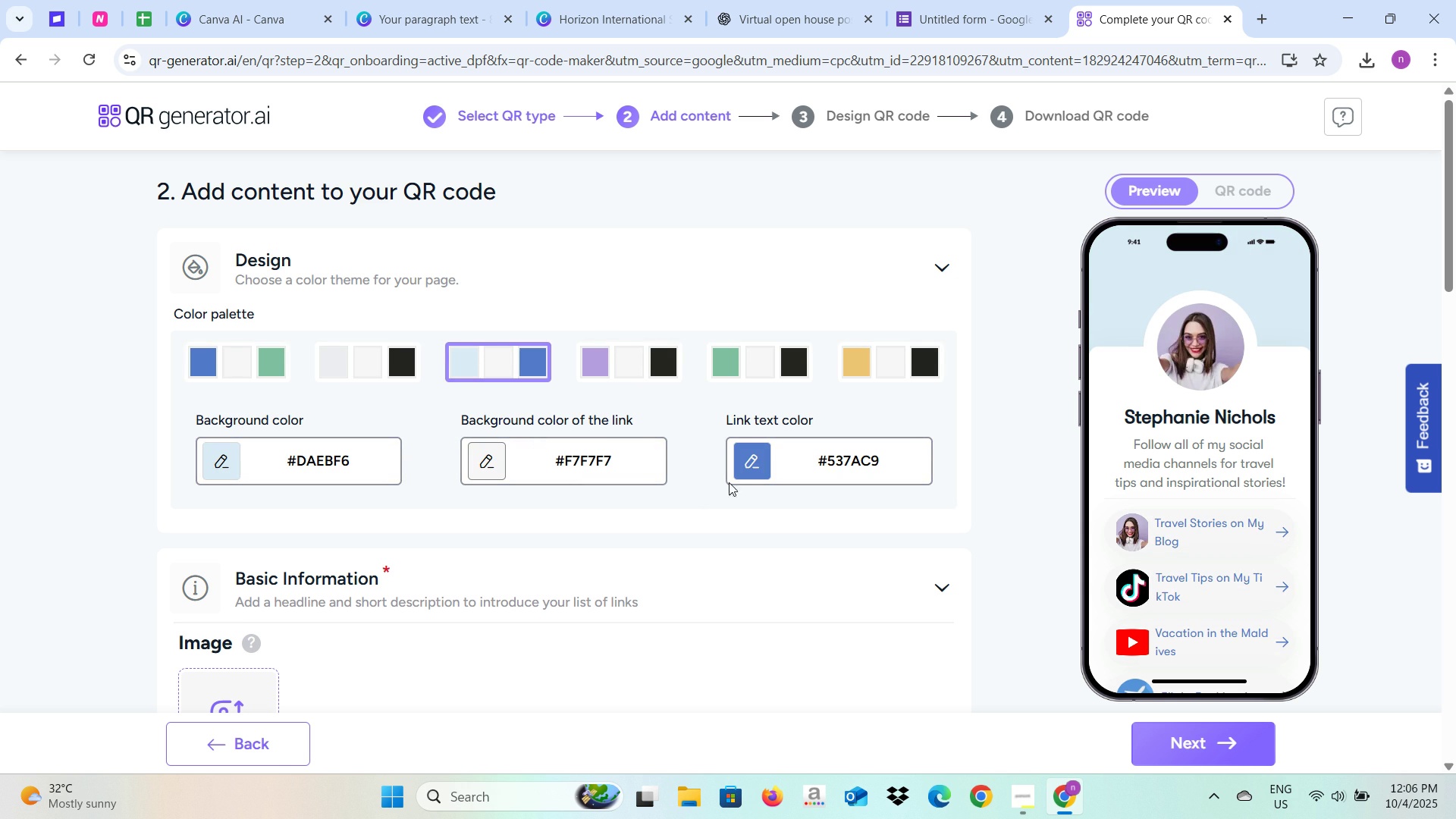 
scroll: coordinate [253, 522], scroll_direction: down, amount: 4.0
 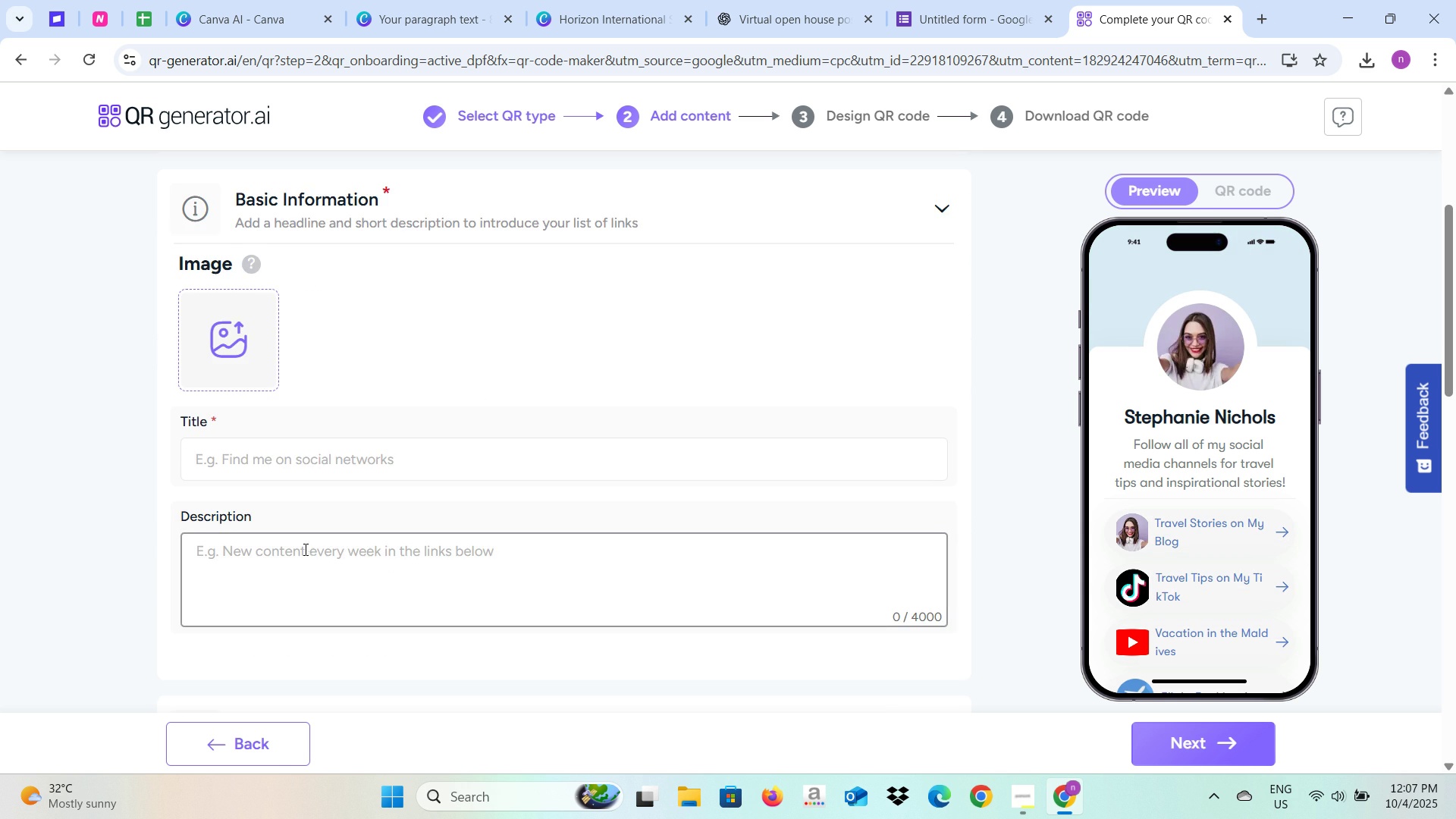 
scroll: coordinate [398, 549], scroll_direction: up, amount: 4.0
 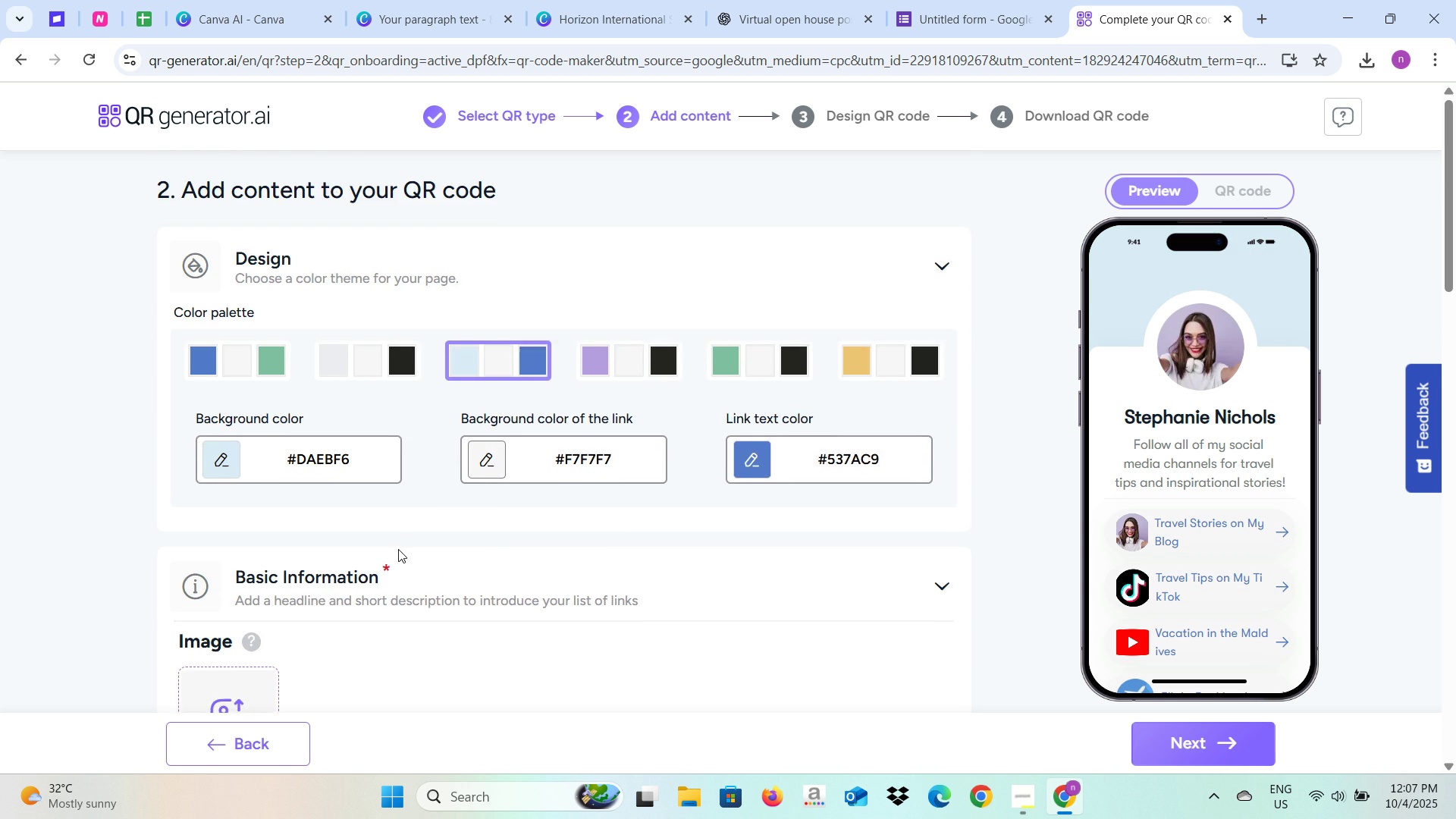 
scroll: coordinate [398, 549], scroll_direction: down, amount: 2.0
 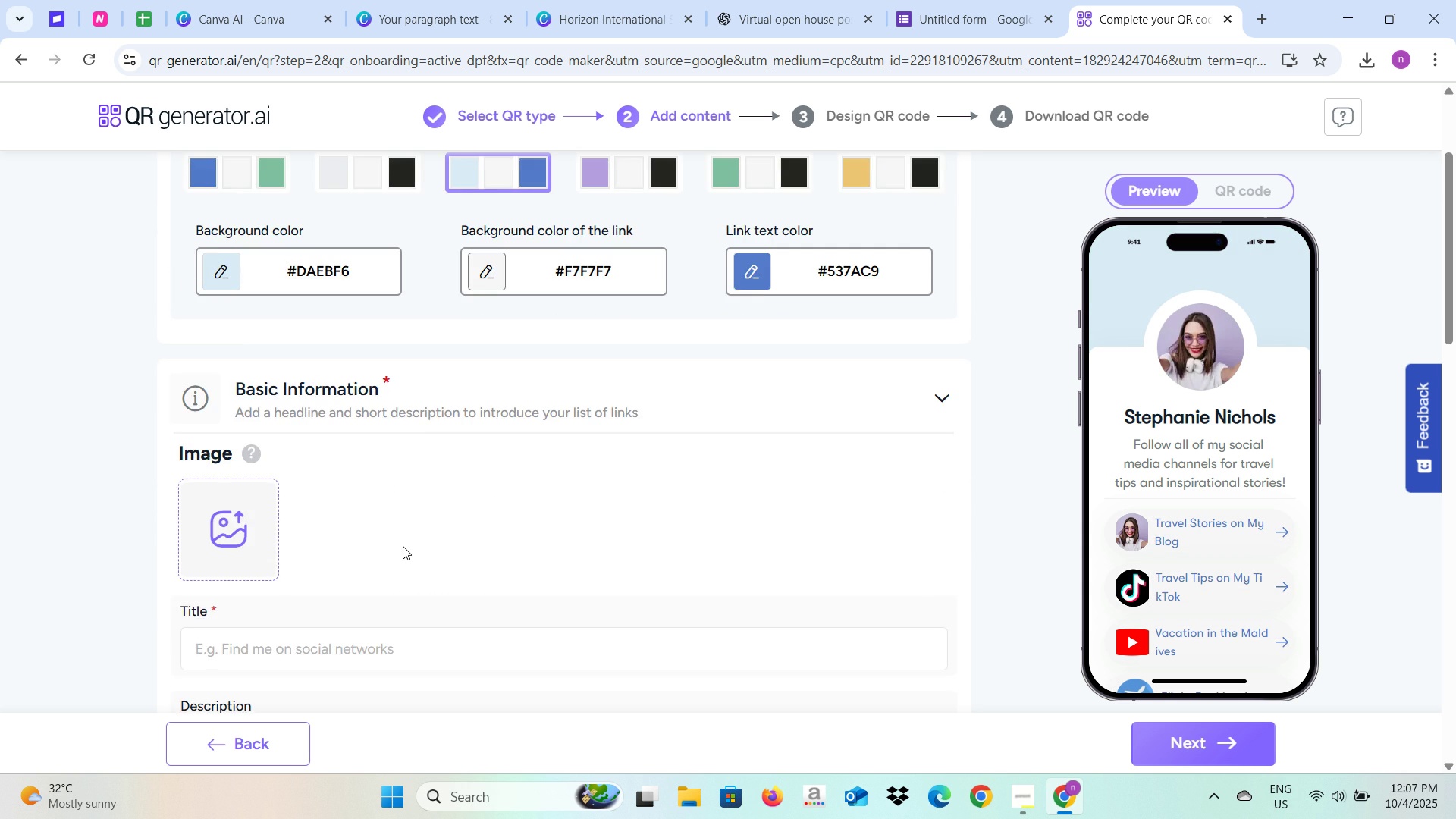 
scroll: coordinate [406, 545], scroll_direction: up, amount: 6.0
 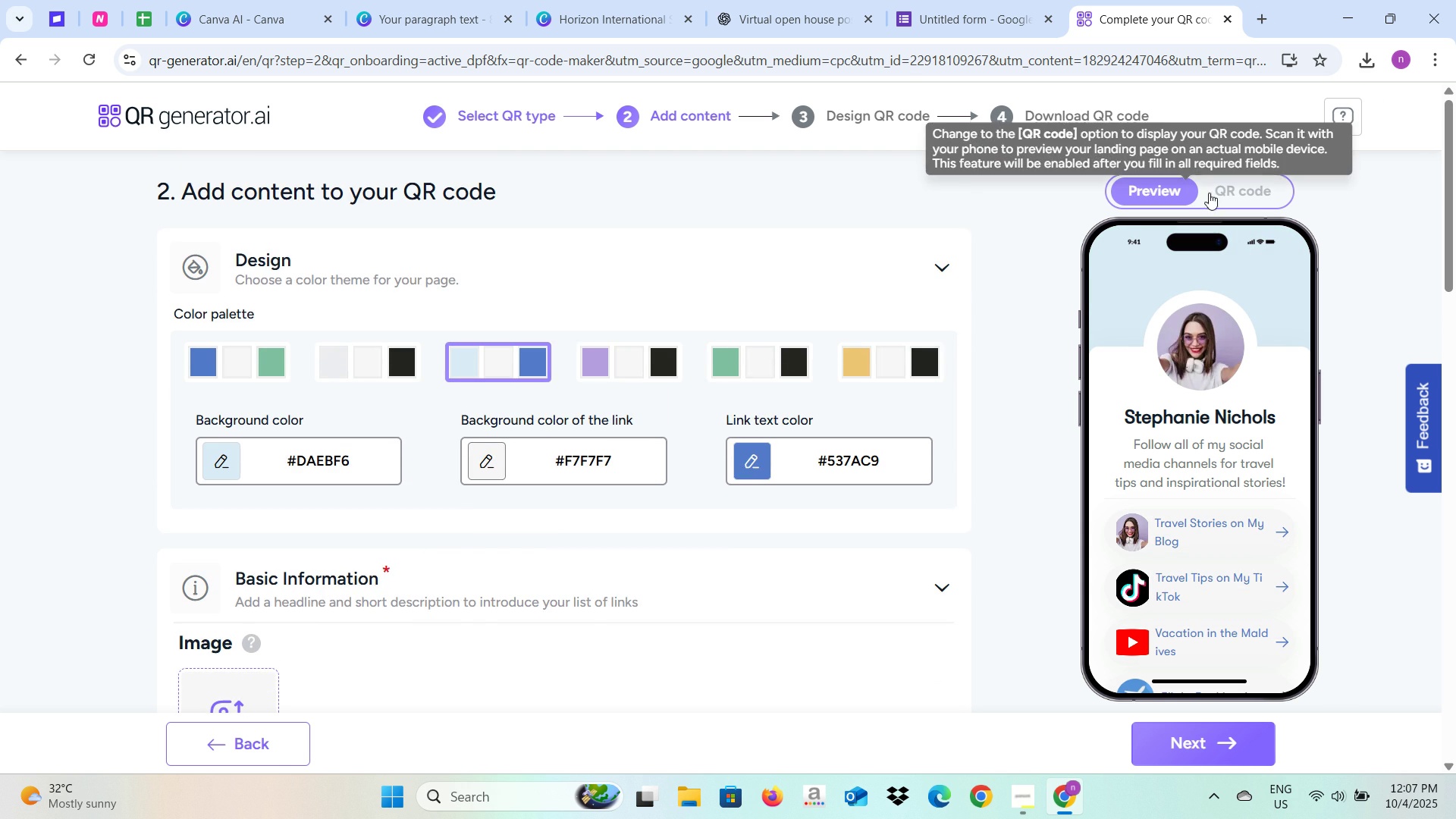 
left_click([1221, 188])
 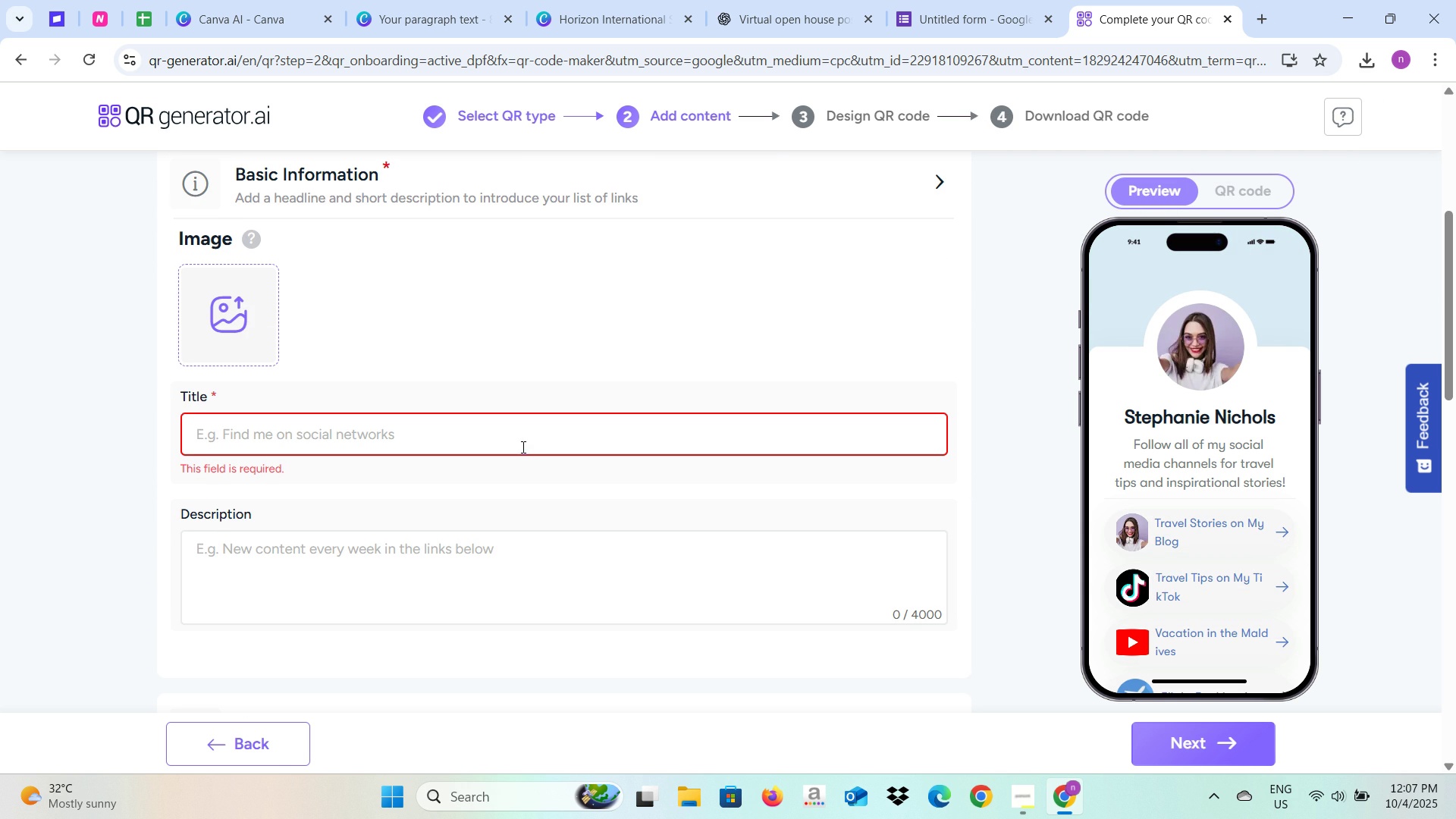 
left_click([522, 443])
 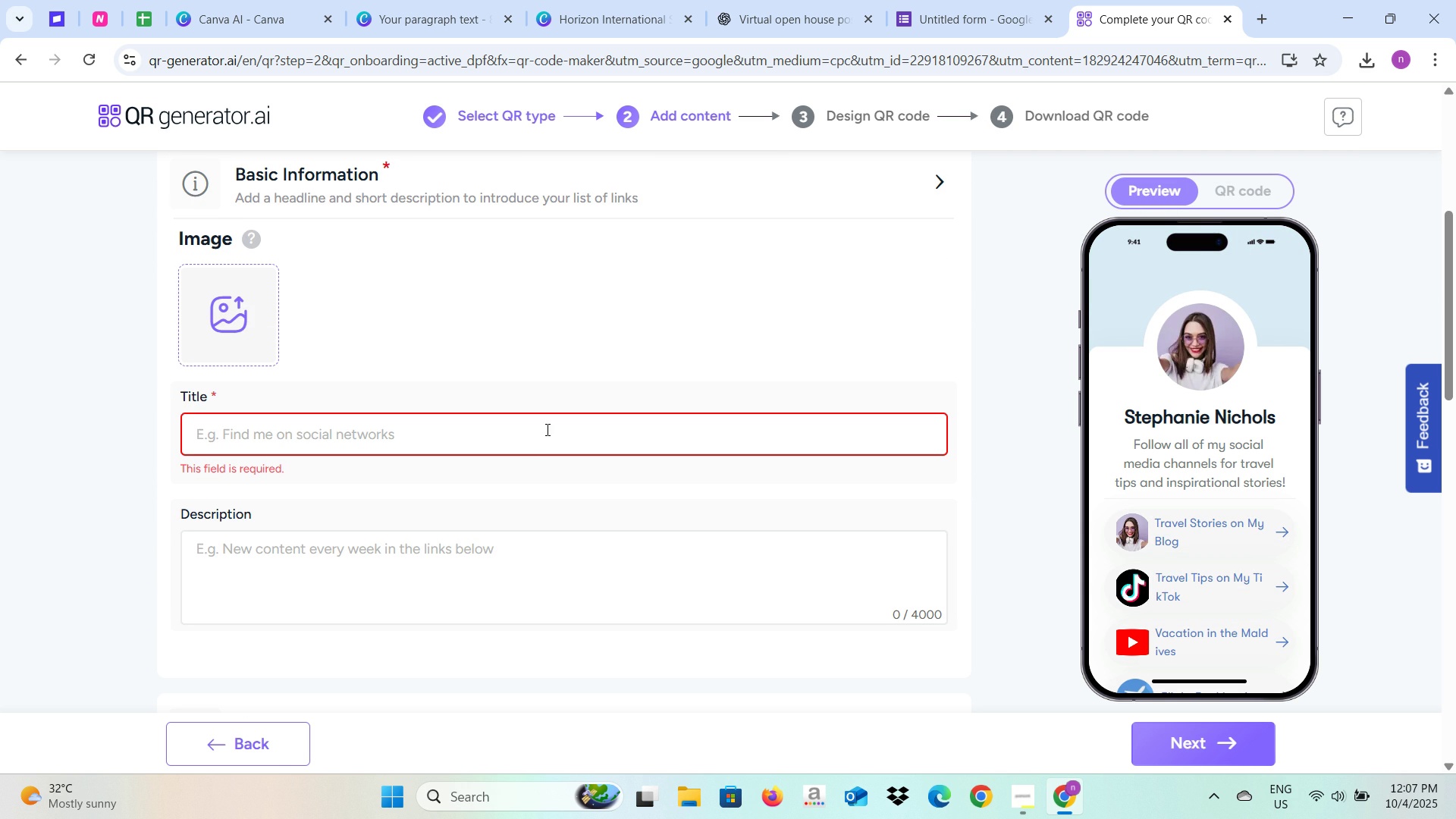 
type(Register Here)
 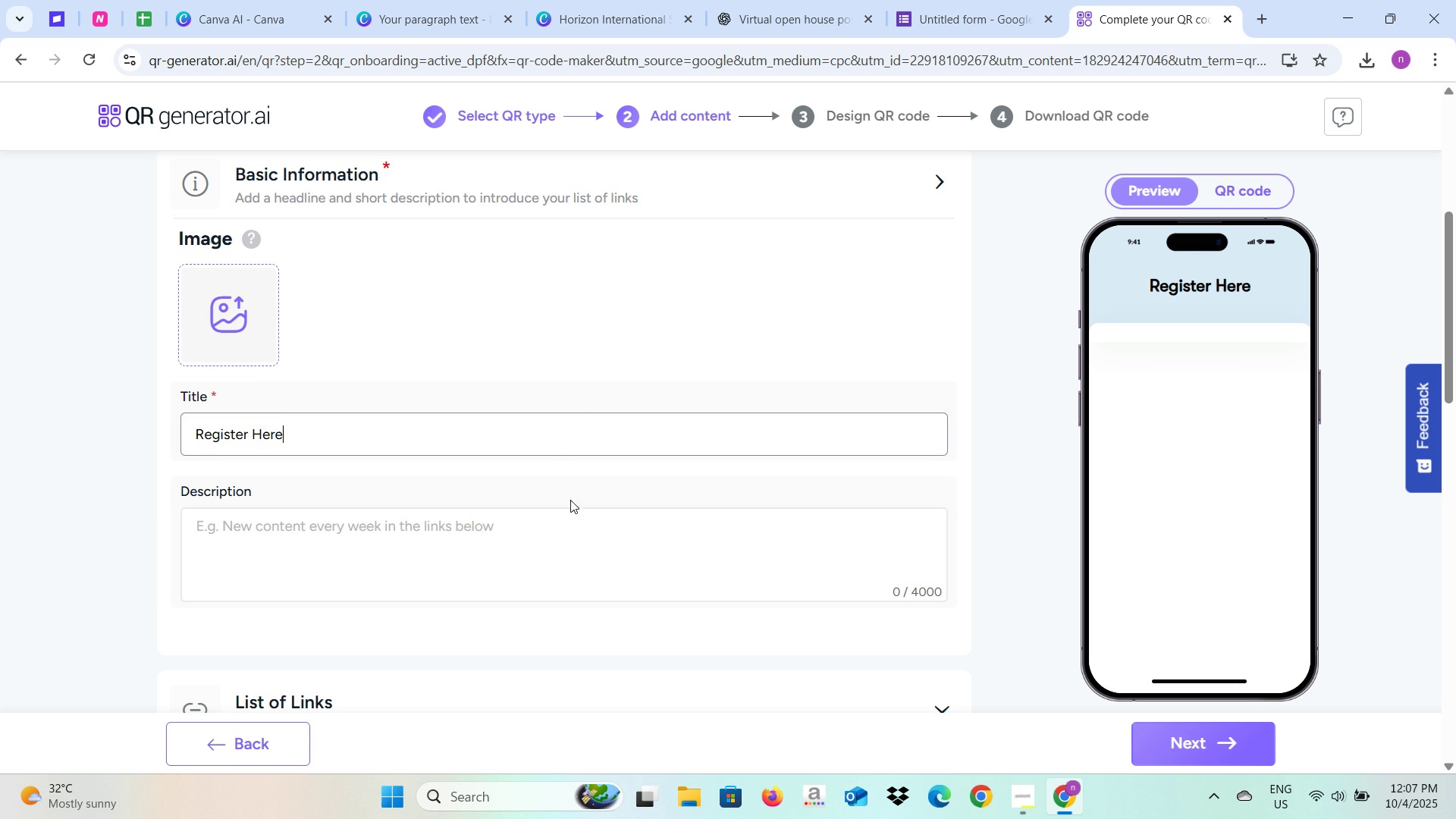 
left_click([557, 522])
 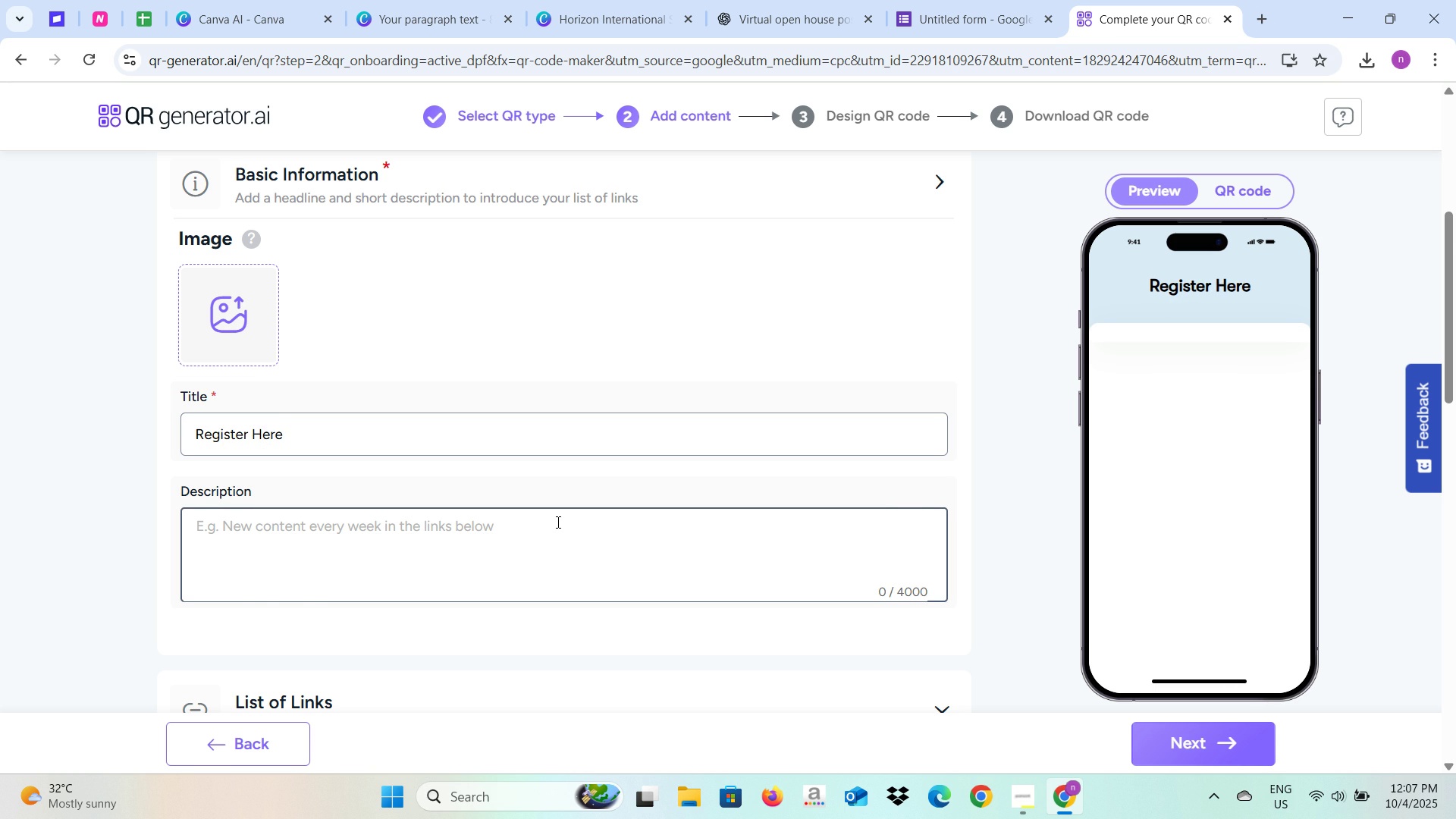 
scroll: coordinate [508, 535], scroll_direction: down, amount: 3.0
 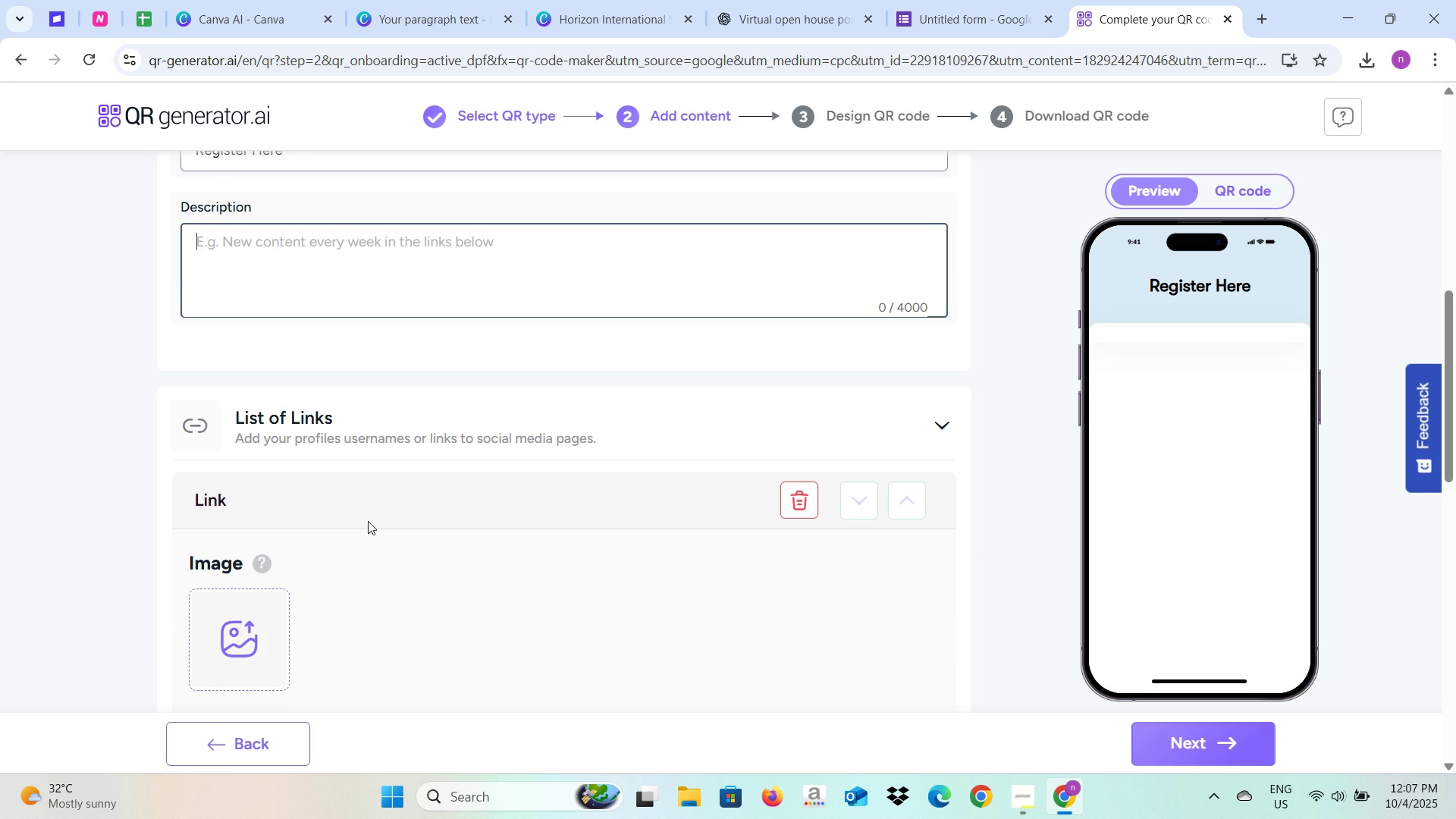 
left_click([368, 521])
 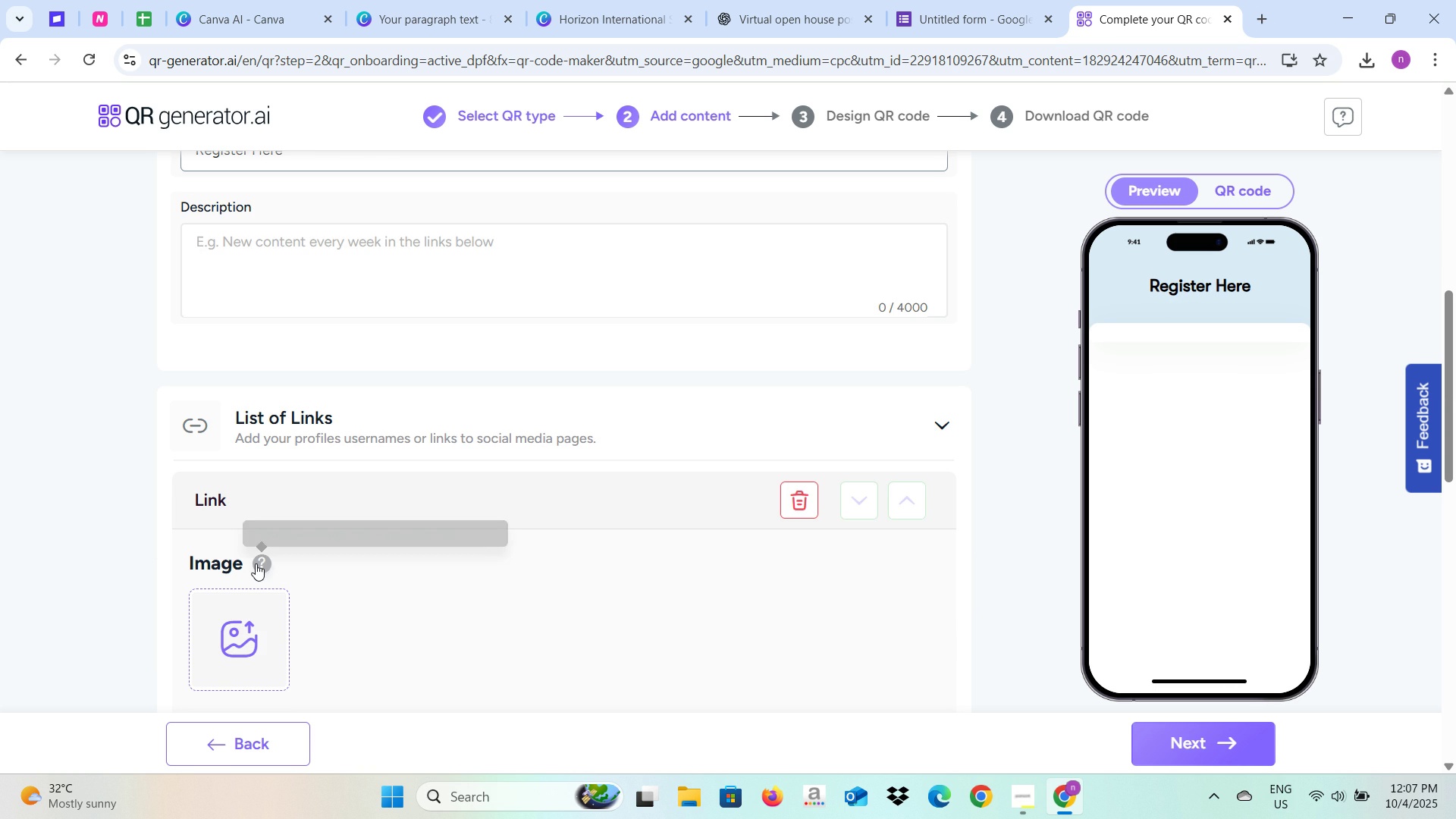 
left_click([256, 563])
 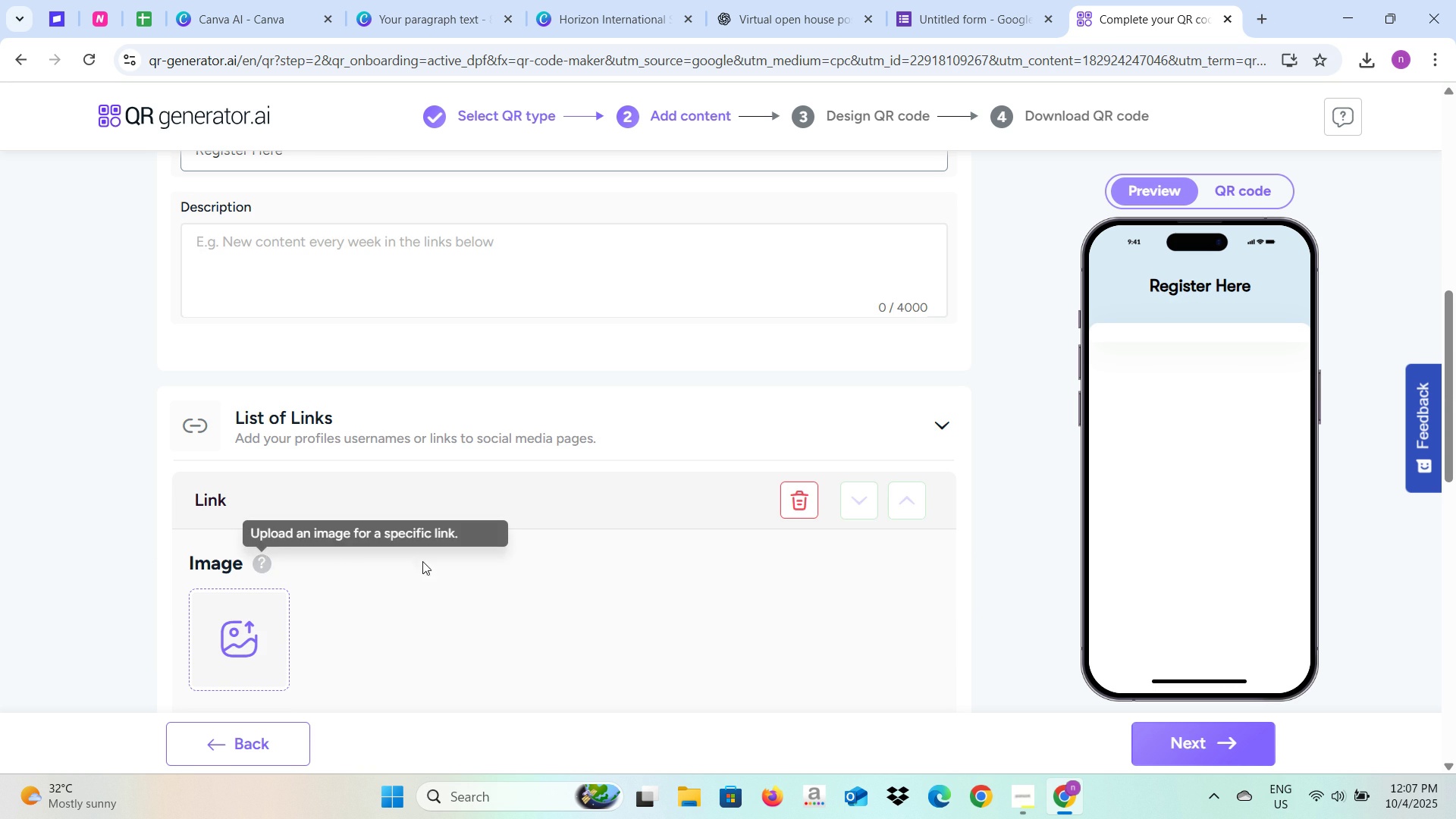 
scroll: coordinate [430, 569], scroll_direction: down, amount: 2.0